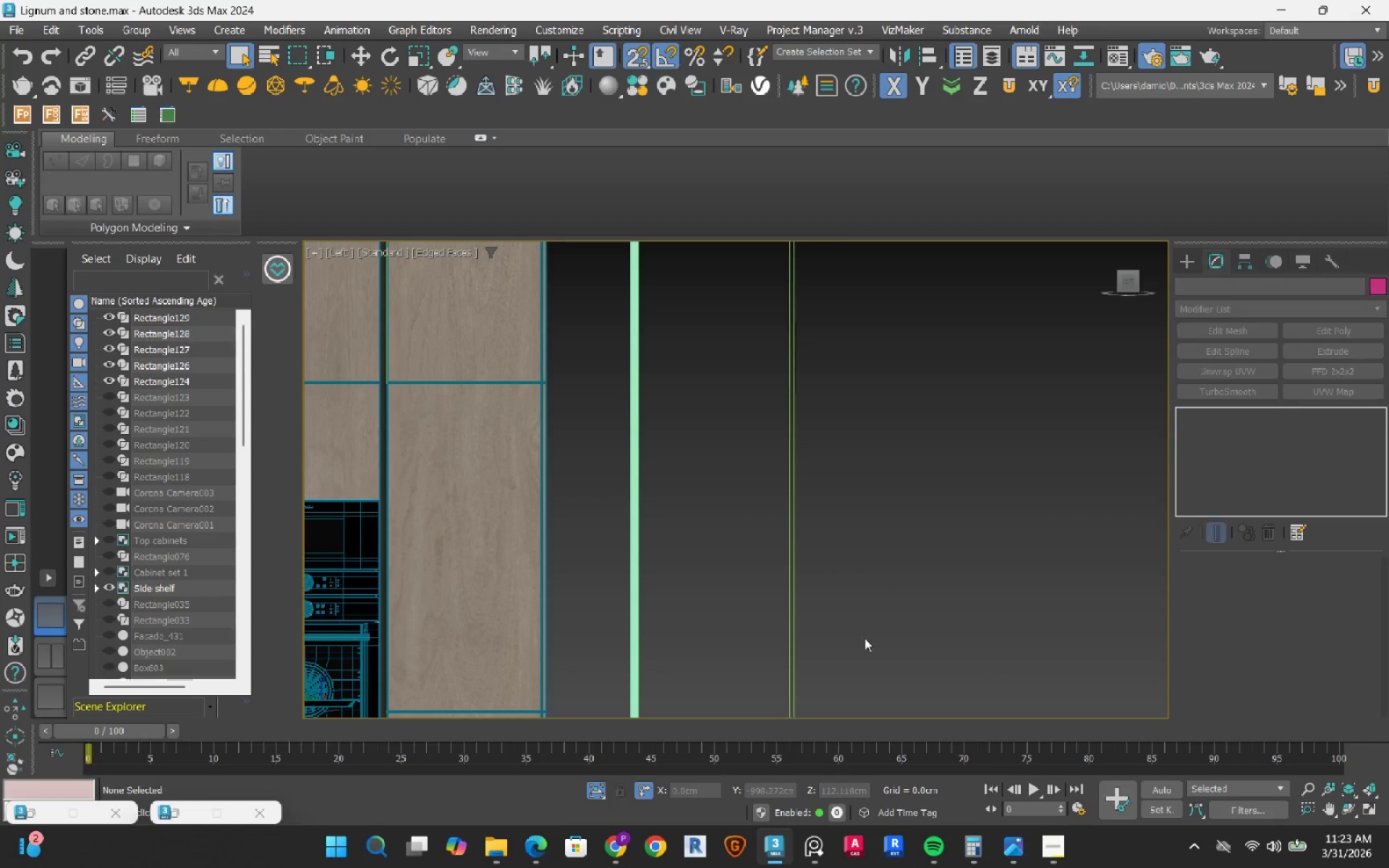 
left_click_drag(start_coordinate=[855, 648], to_coordinate=[656, 438])
 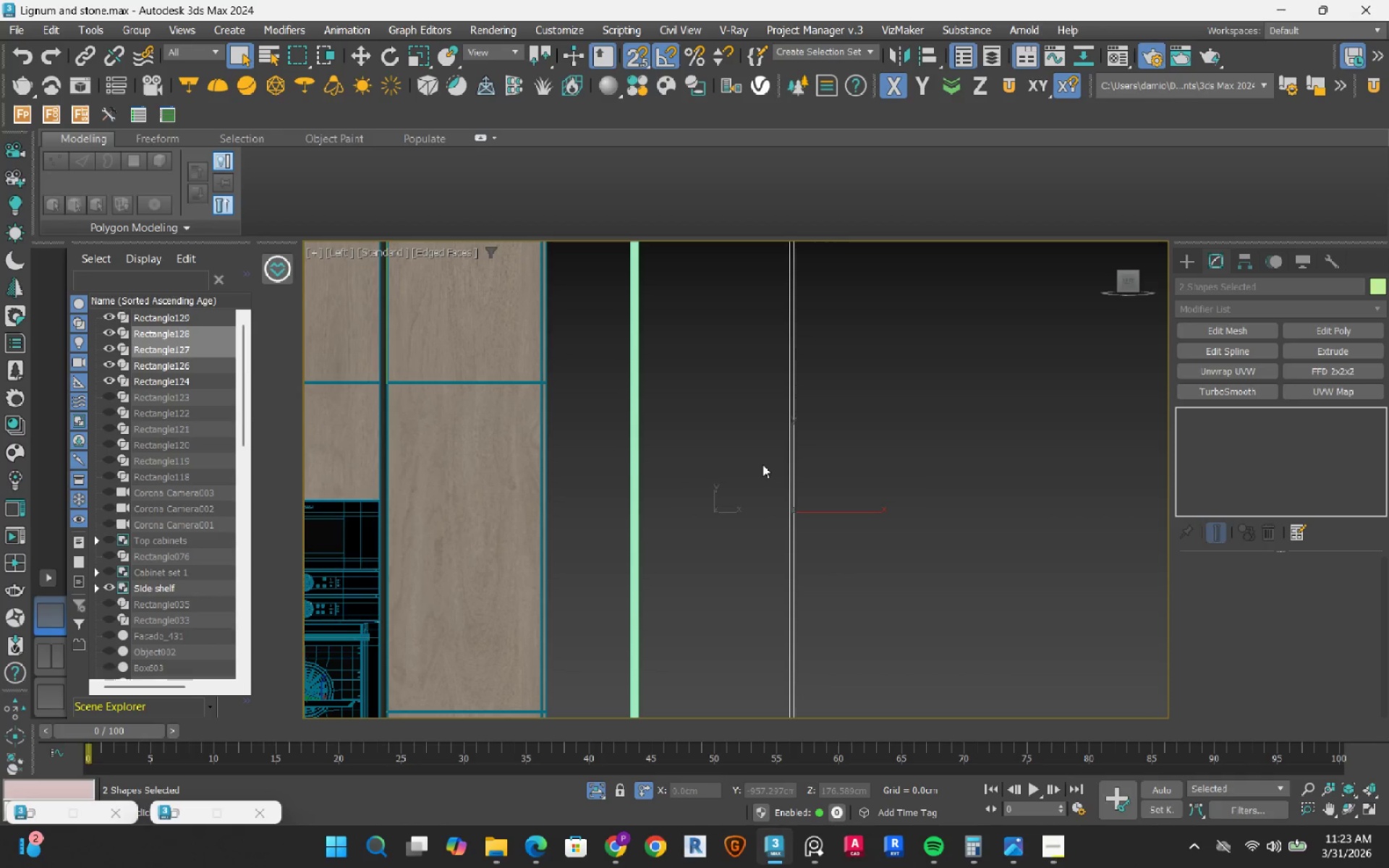 
key(W)
 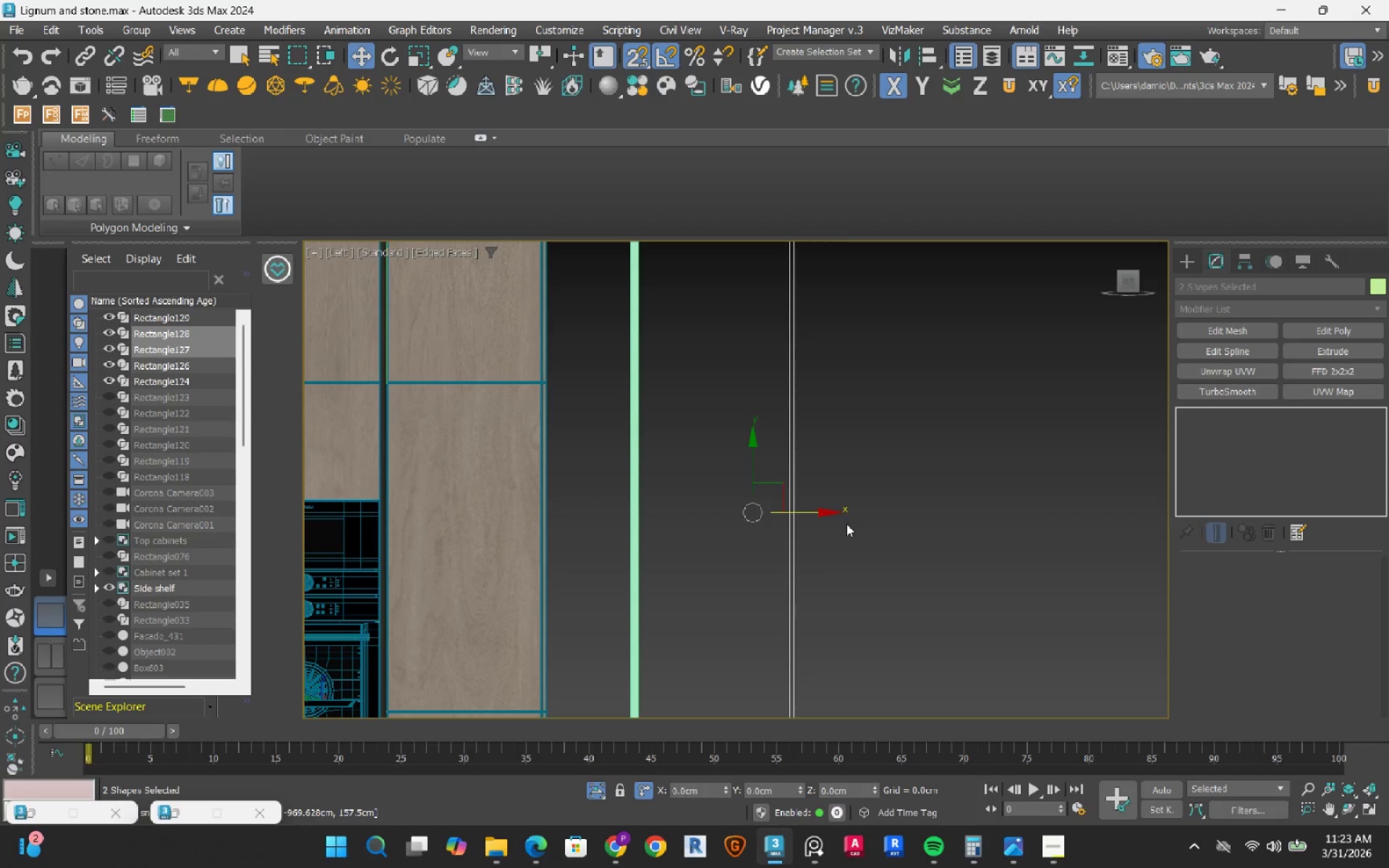 
hold_key(key=ShiftLeft, duration=1.24)
left_click_drag(start_coordinate=[806, 513], to_coordinate=[936, 527])
 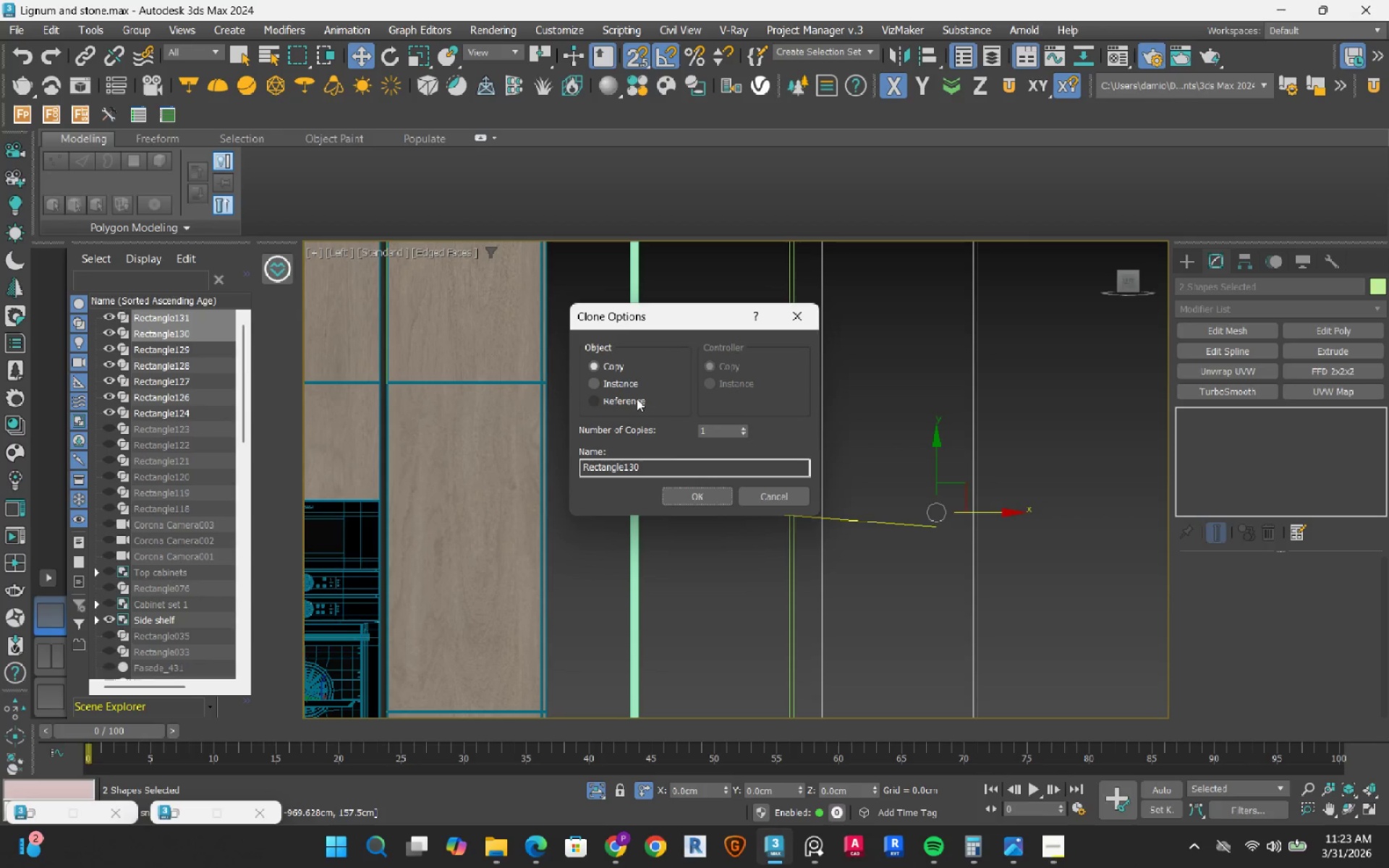 
left_click([621, 380])
 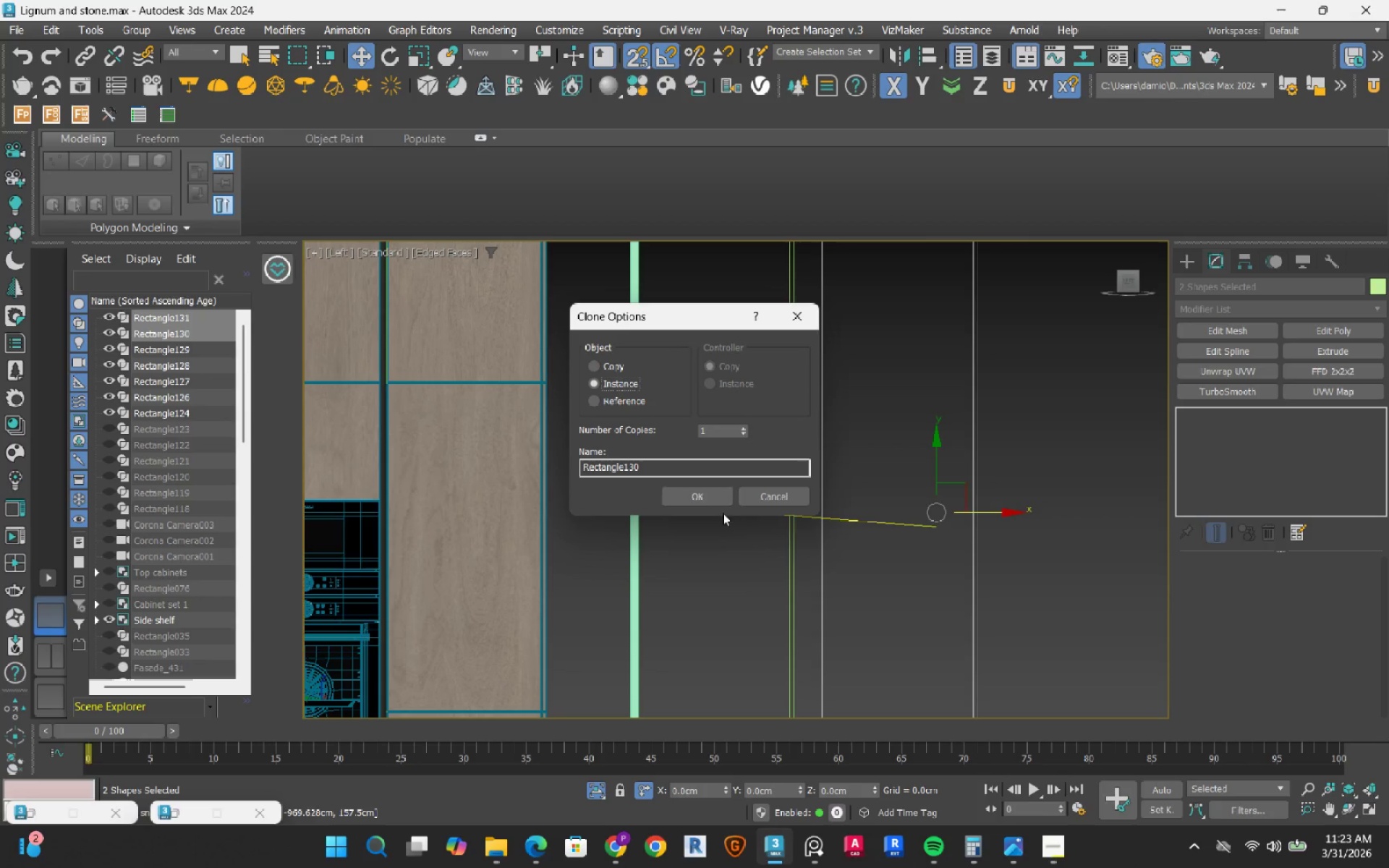 
left_click([708, 495])
 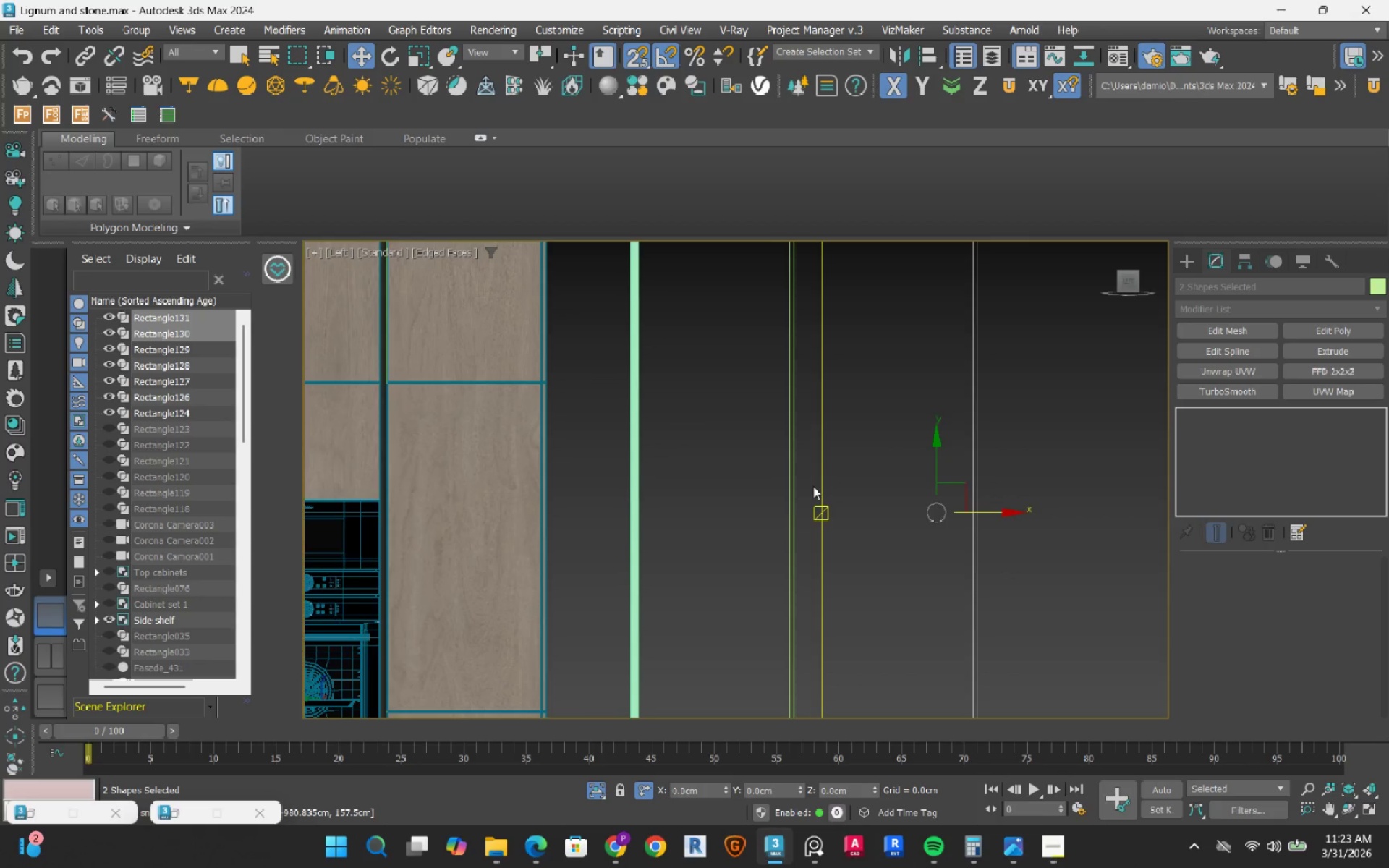 
scroll: coordinate [804, 494], scroll_direction: up, amount: 3.0
 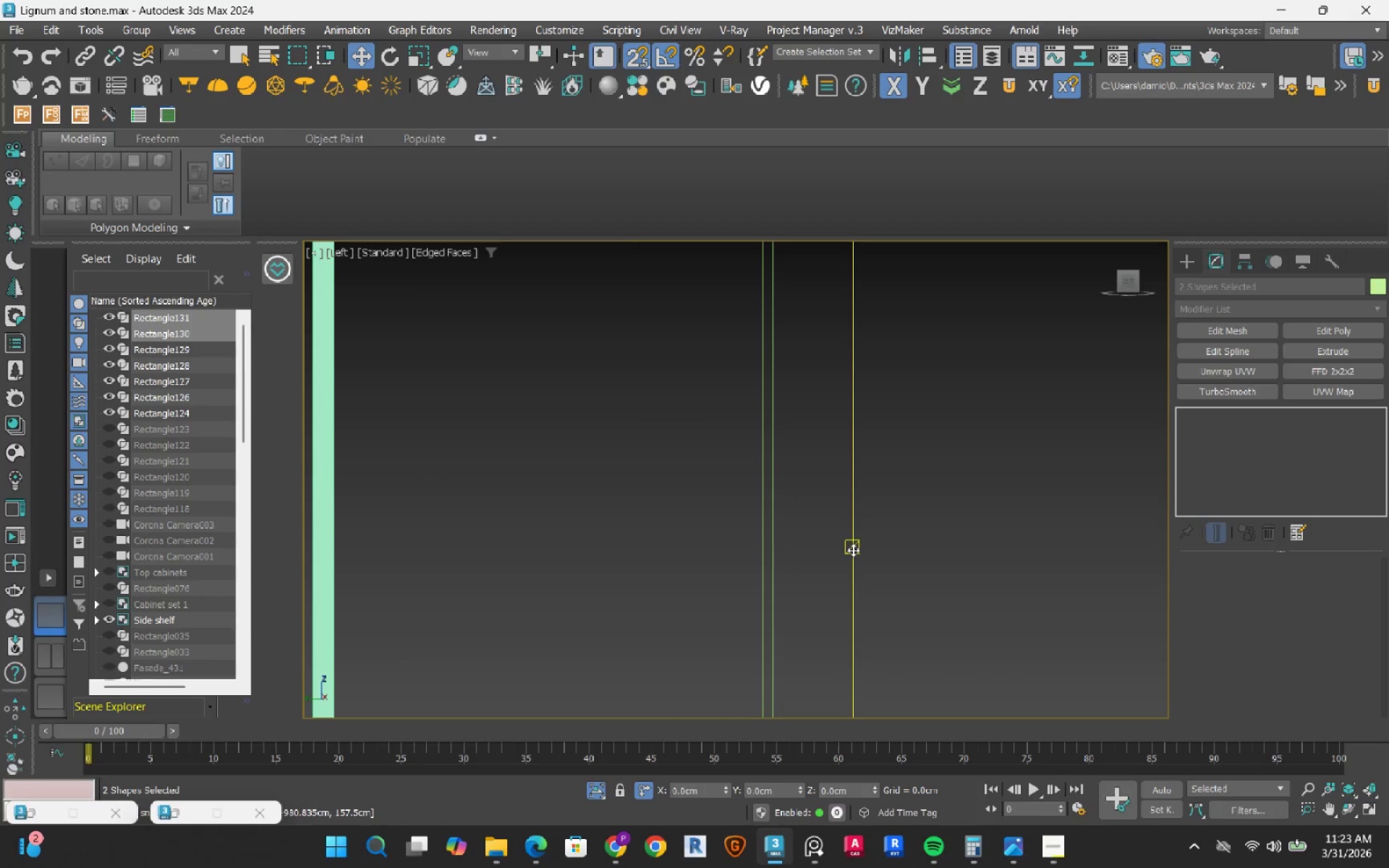 
left_click_drag(start_coordinate=[853, 550], to_coordinate=[776, 551])
 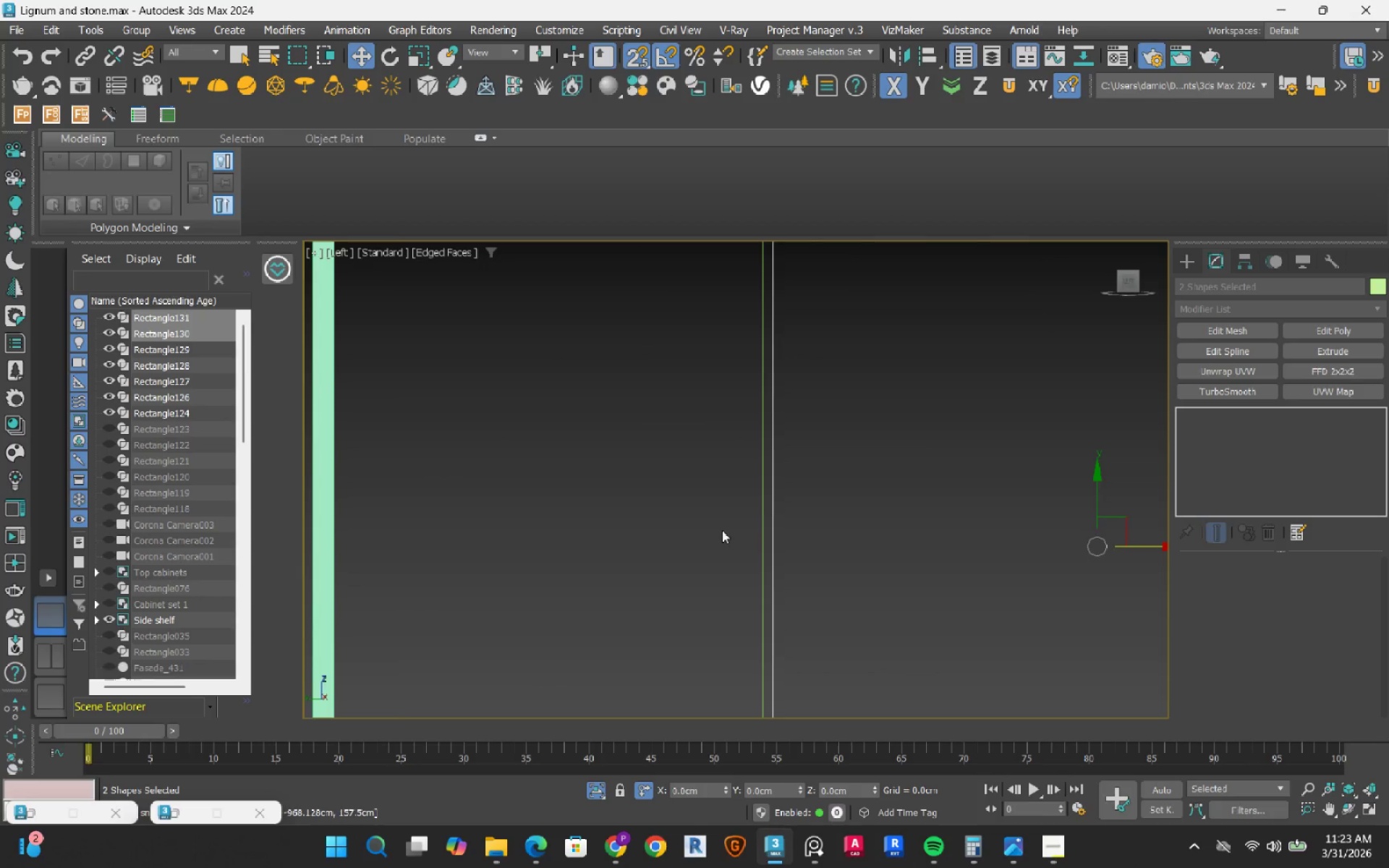 
scroll: coordinate [722, 530], scroll_direction: down, amount: 4.0
 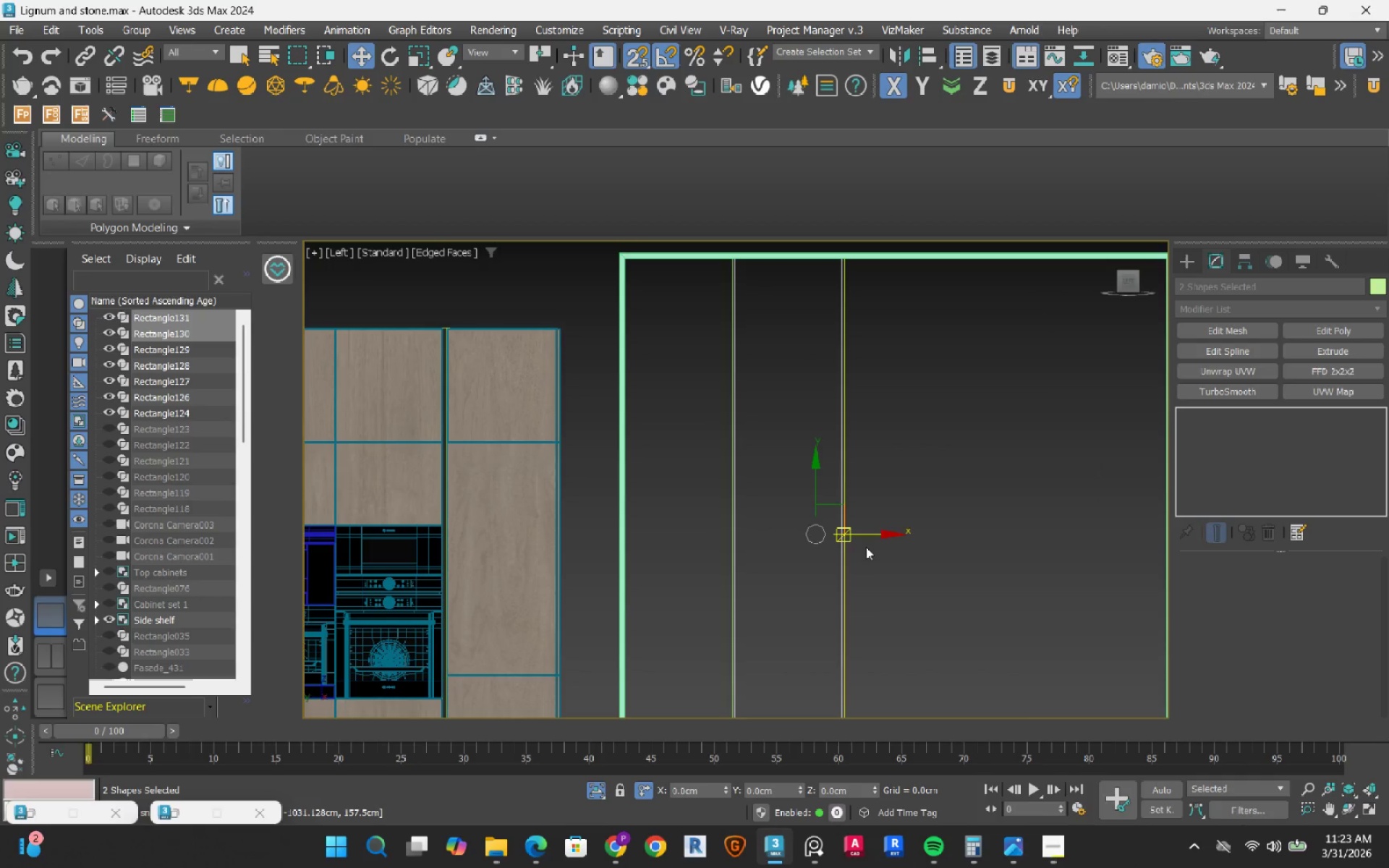 
hold_key(key=ShiftLeft, duration=1.53)
left_click_drag(start_coordinate=[870, 534], to_coordinate=[973, 554])
 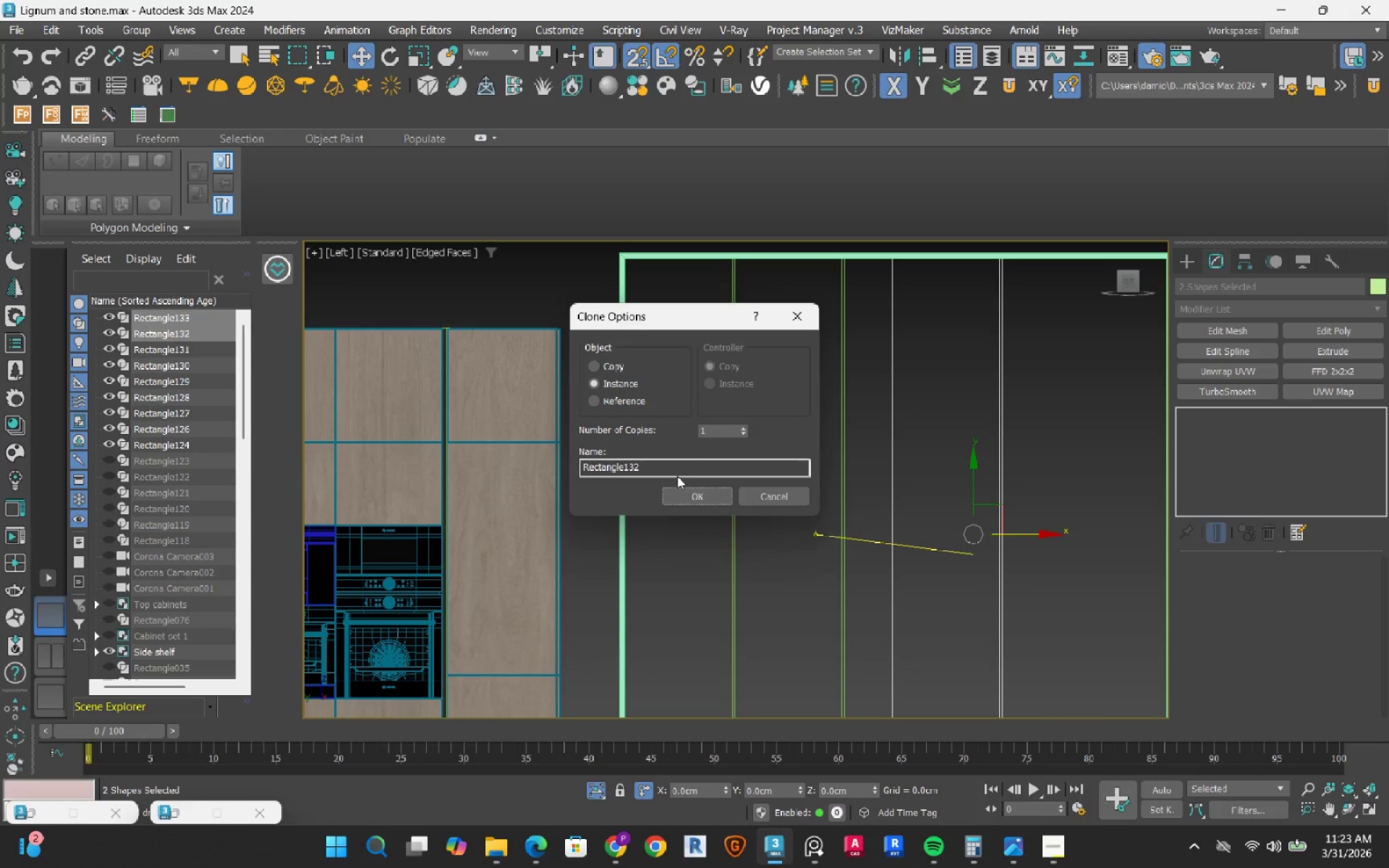 
hold_key(key=ShiftLeft, duration=1.51)
 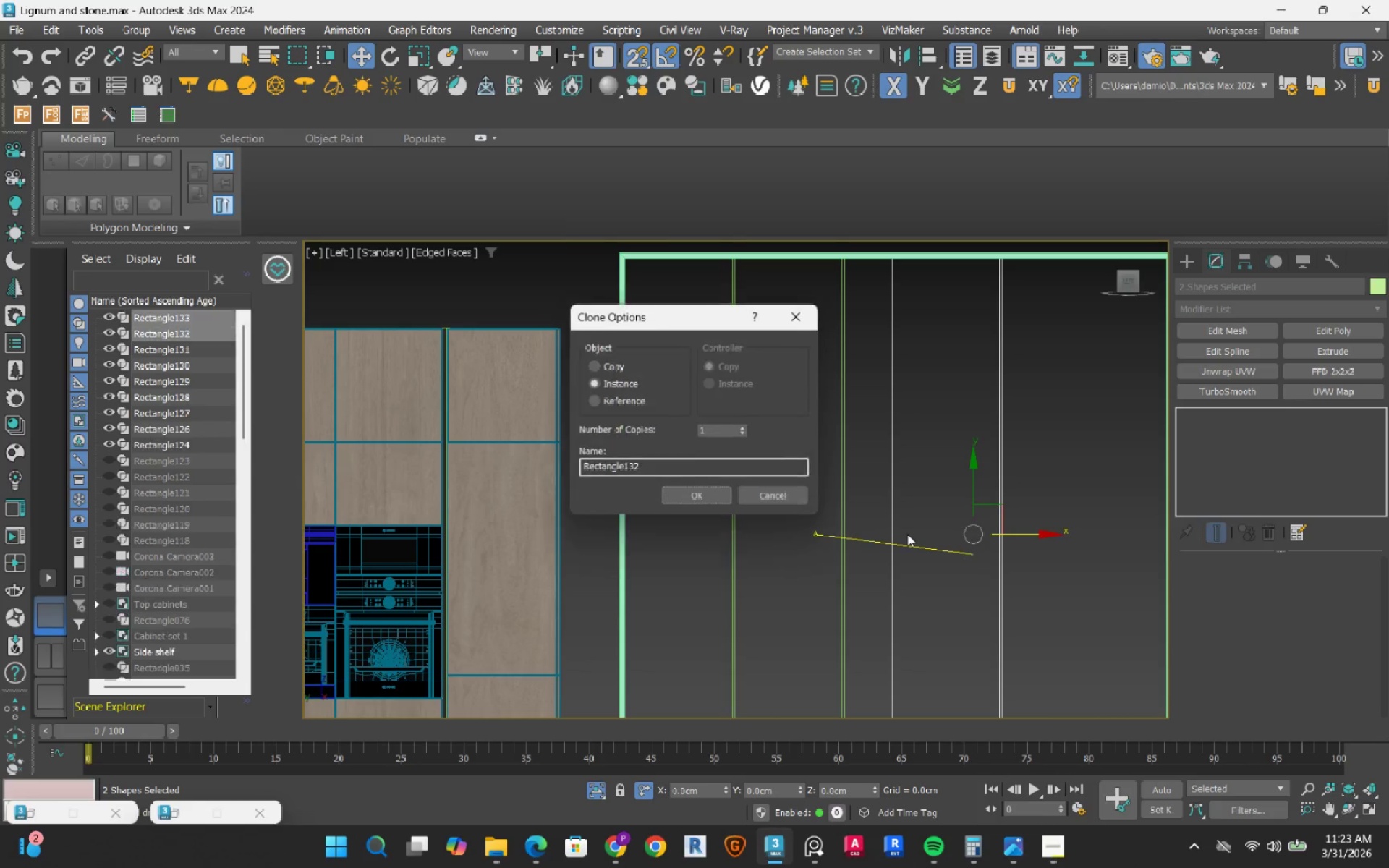 
hold_key(key=ShiftLeft, duration=0.34)
 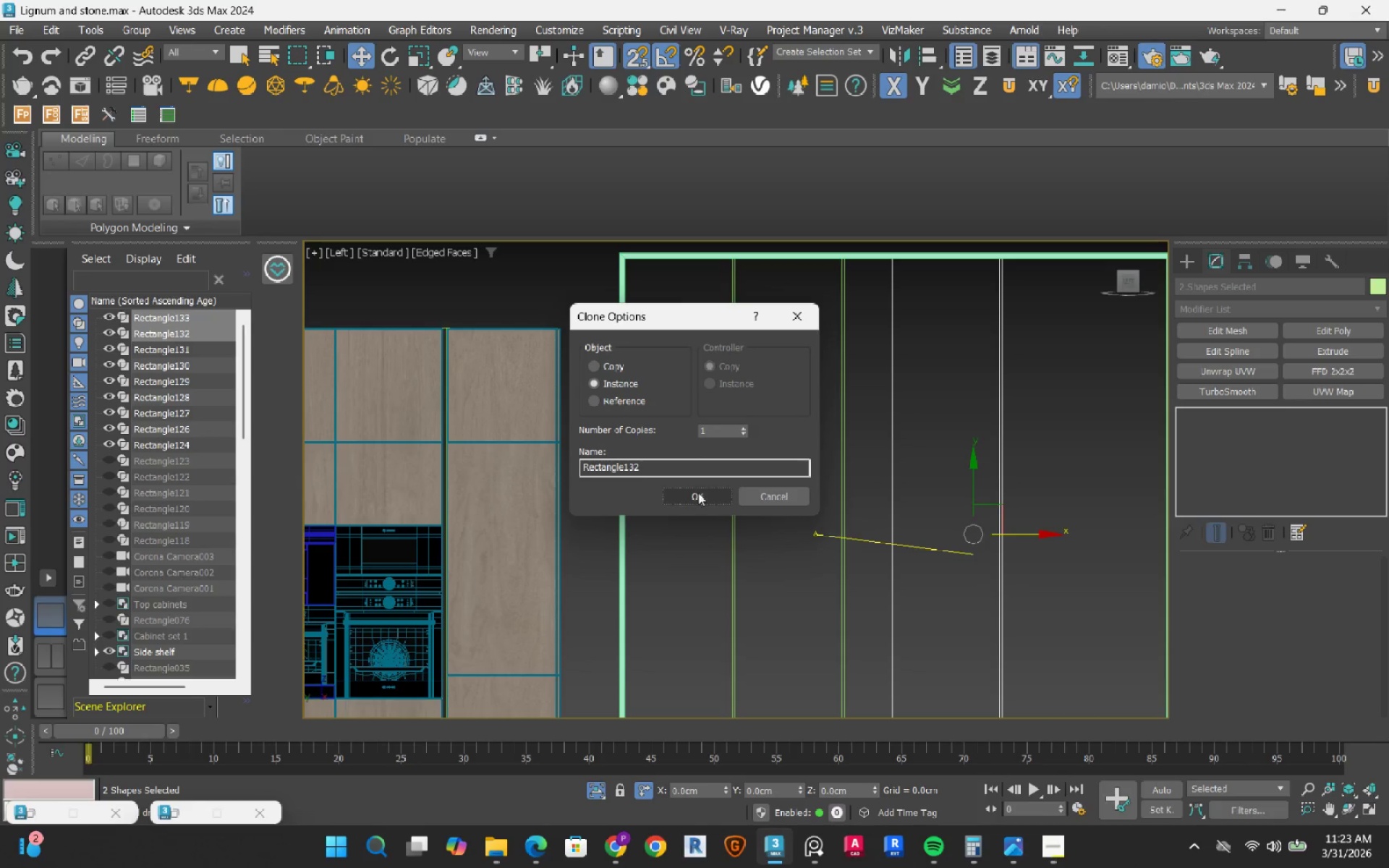 
left_click([701, 497])
 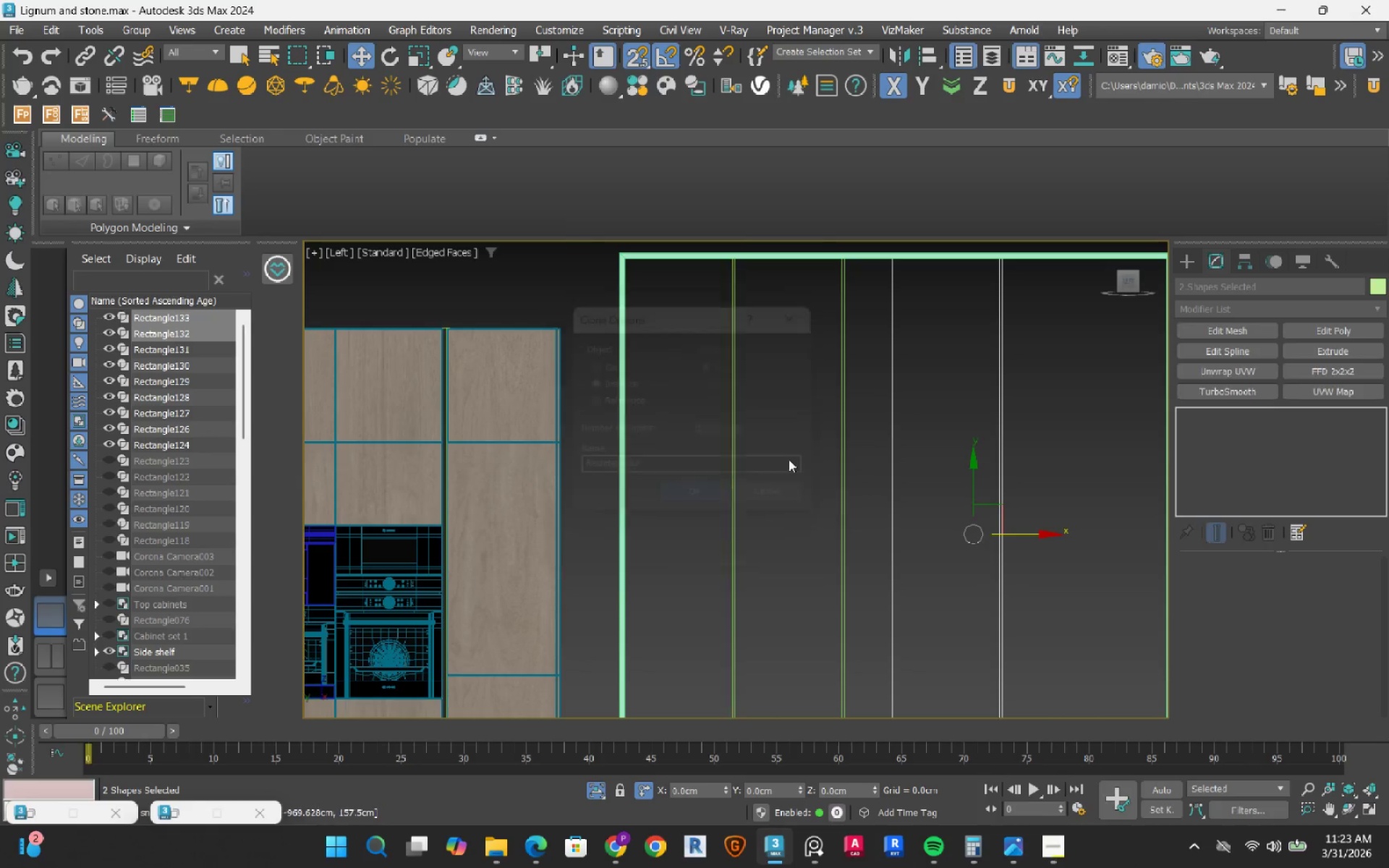 
scroll: coordinate [789, 459], scroll_direction: up, amount: 3.0
 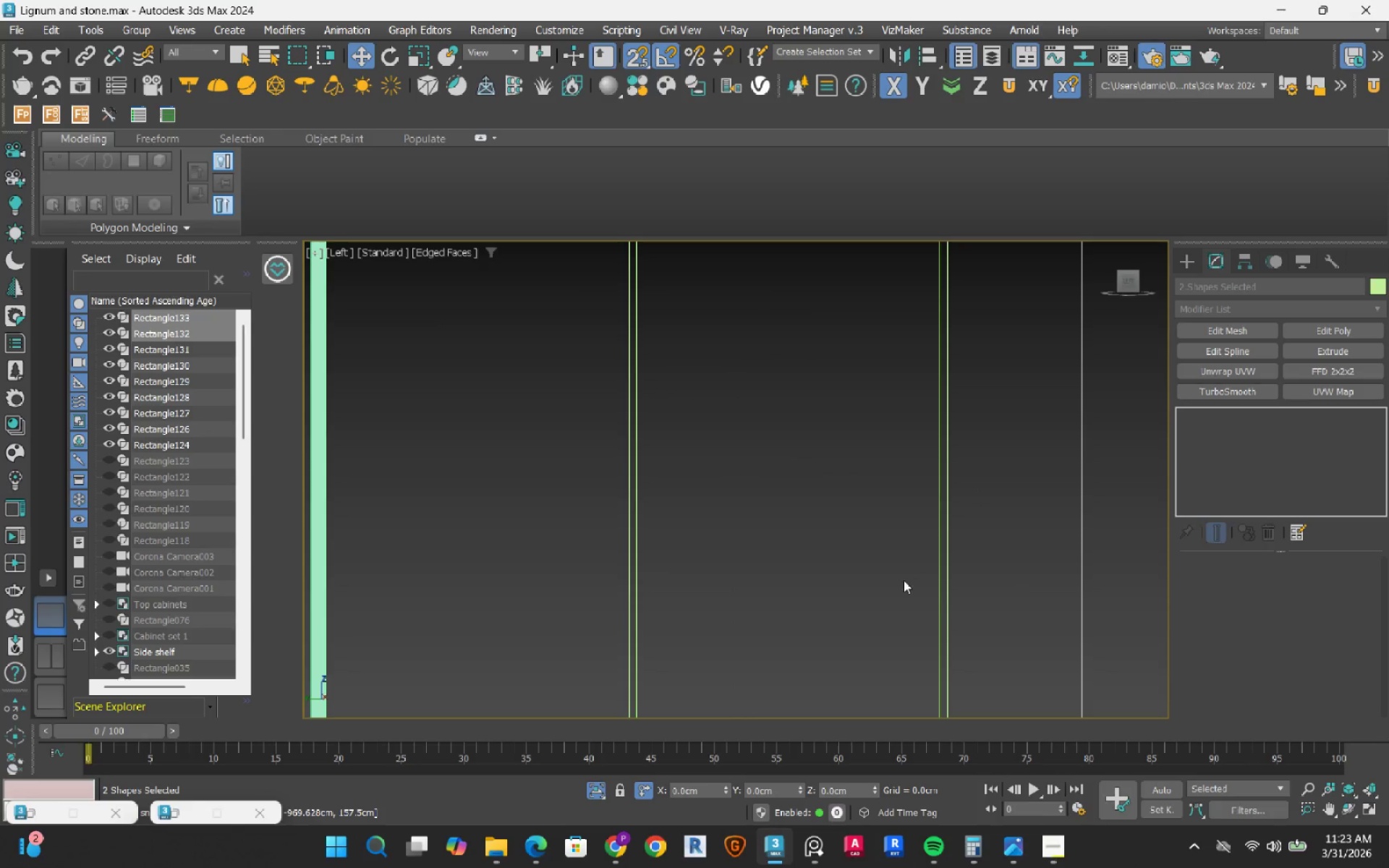 
scroll: coordinate [906, 579], scroll_direction: down, amount: 2.0
 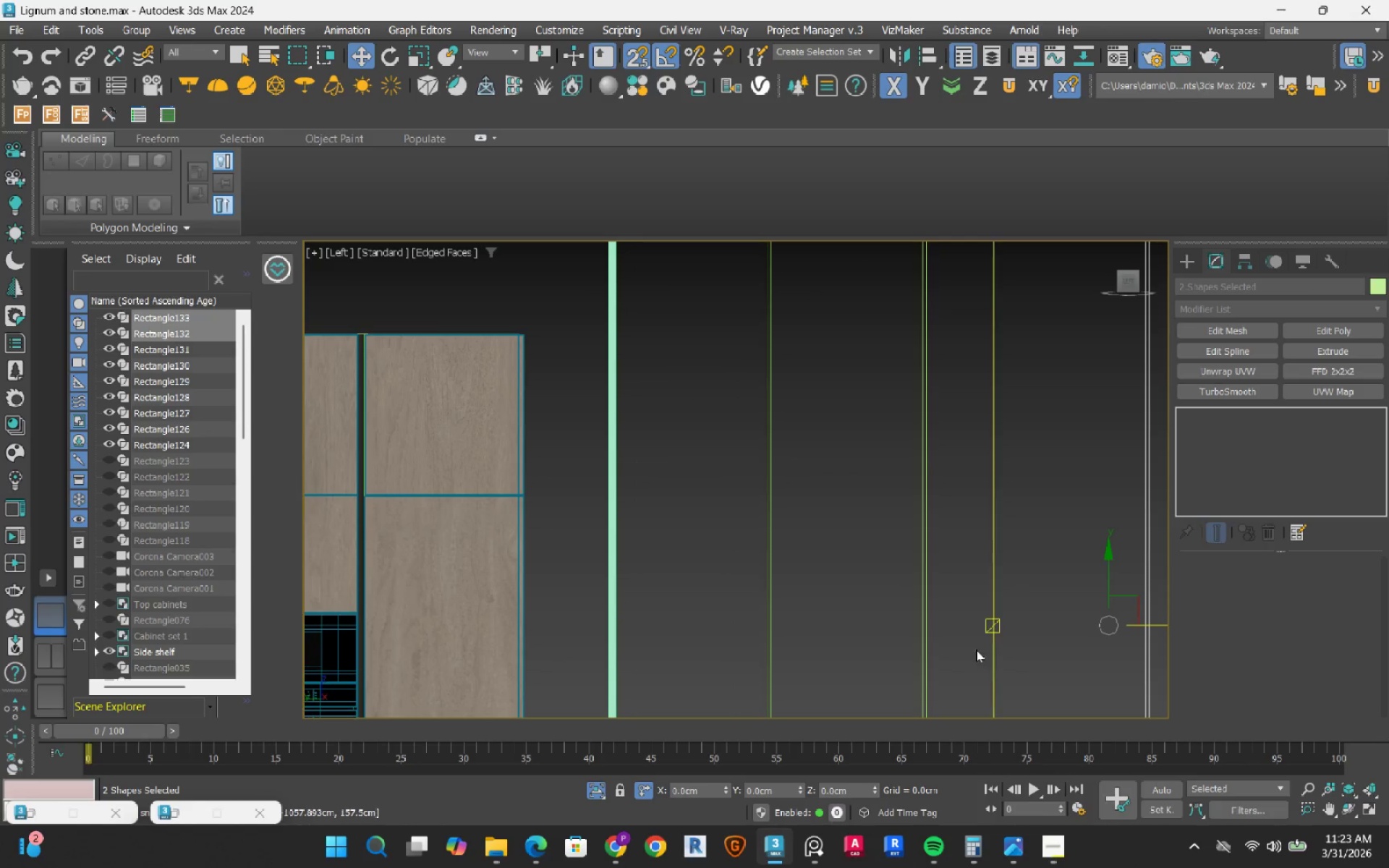 
scroll: coordinate [979, 660], scroll_direction: up, amount: 2.0
 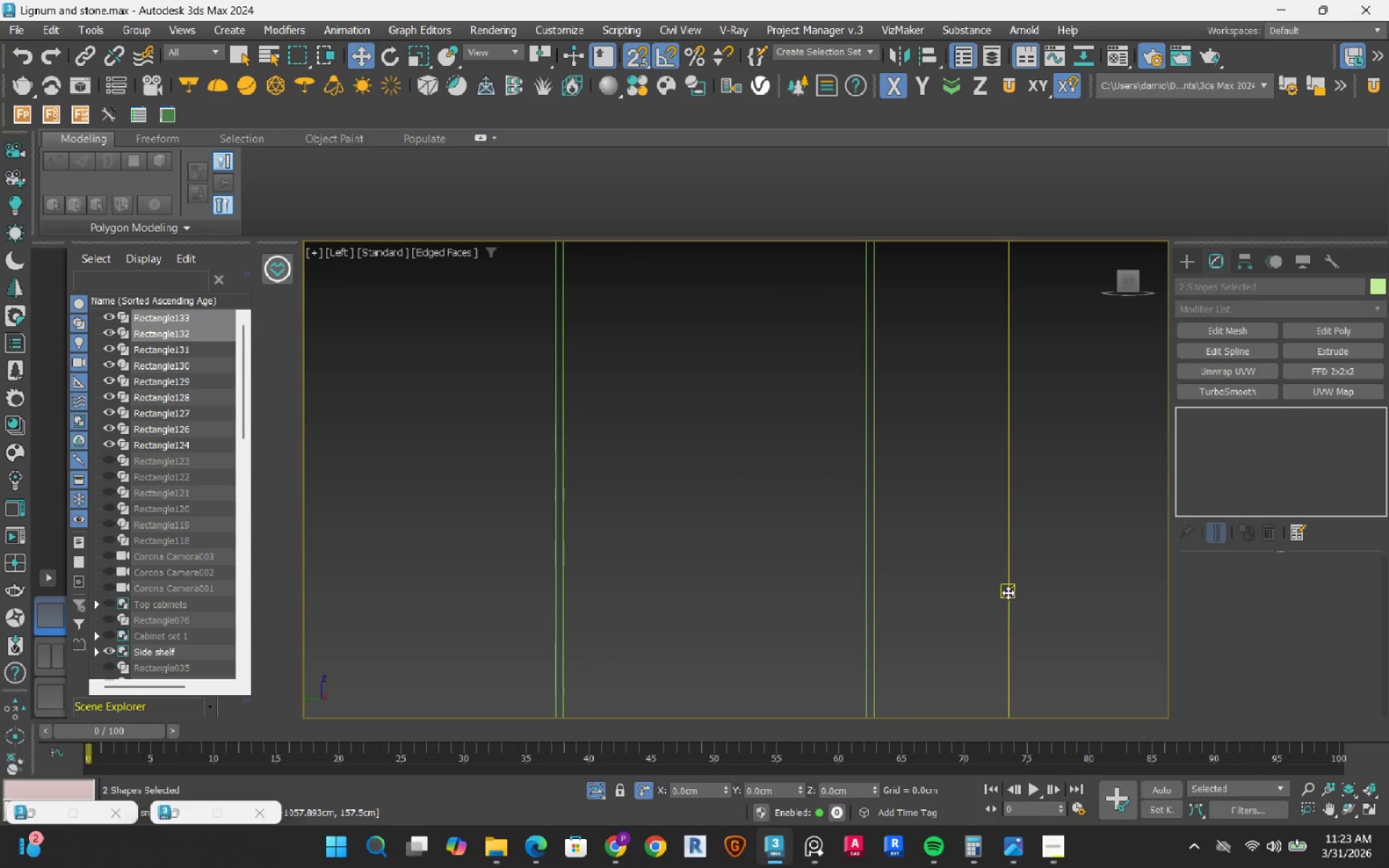 
left_click_drag(start_coordinate=[1008, 592], to_coordinate=[881, 596])
 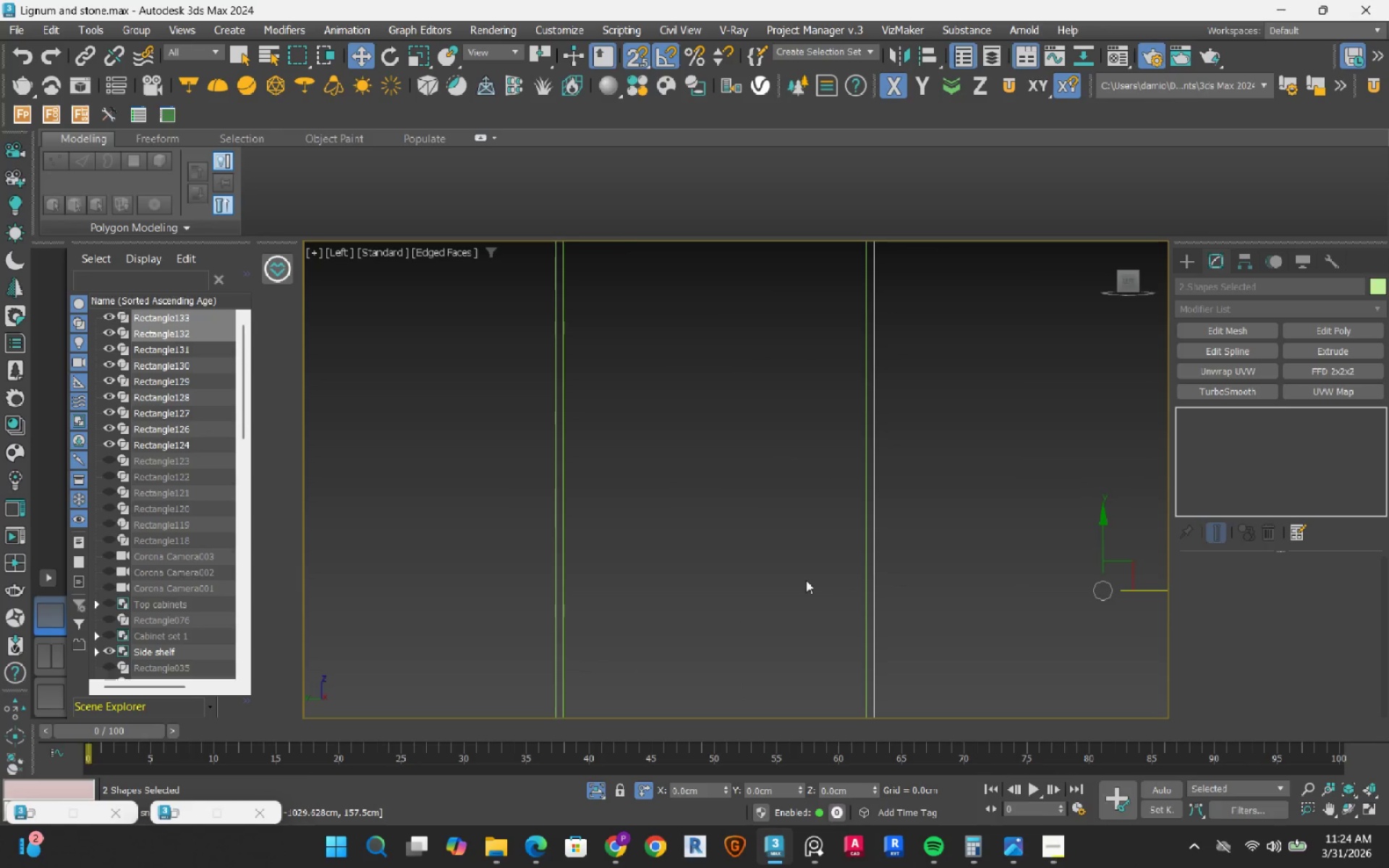 
scroll: coordinate [806, 580], scroll_direction: down, amount: 3.0
 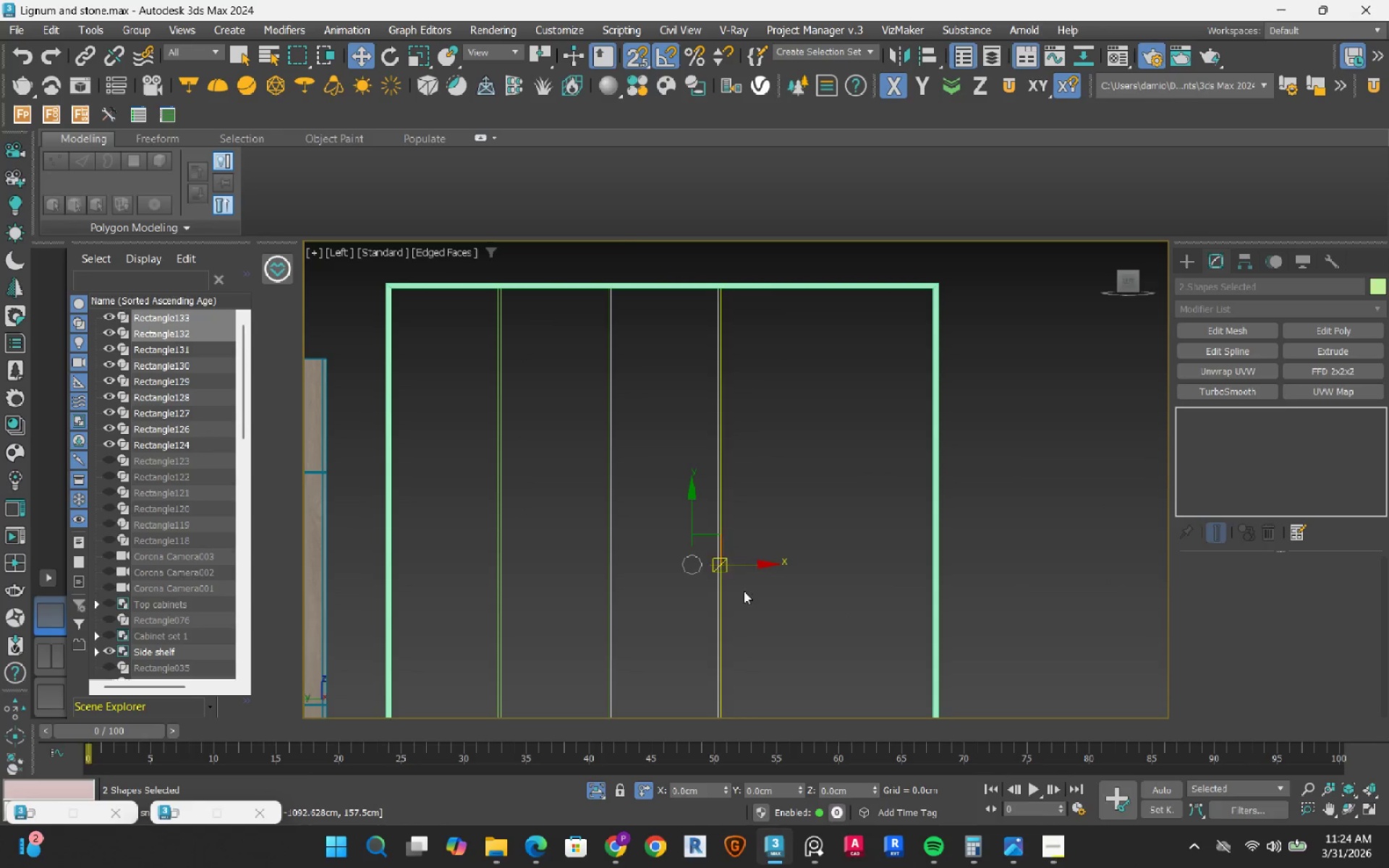 
hold_key(key=ShiftLeft, duration=0.89)
left_click_drag(start_coordinate=[748, 564], to_coordinate=[833, 553])
 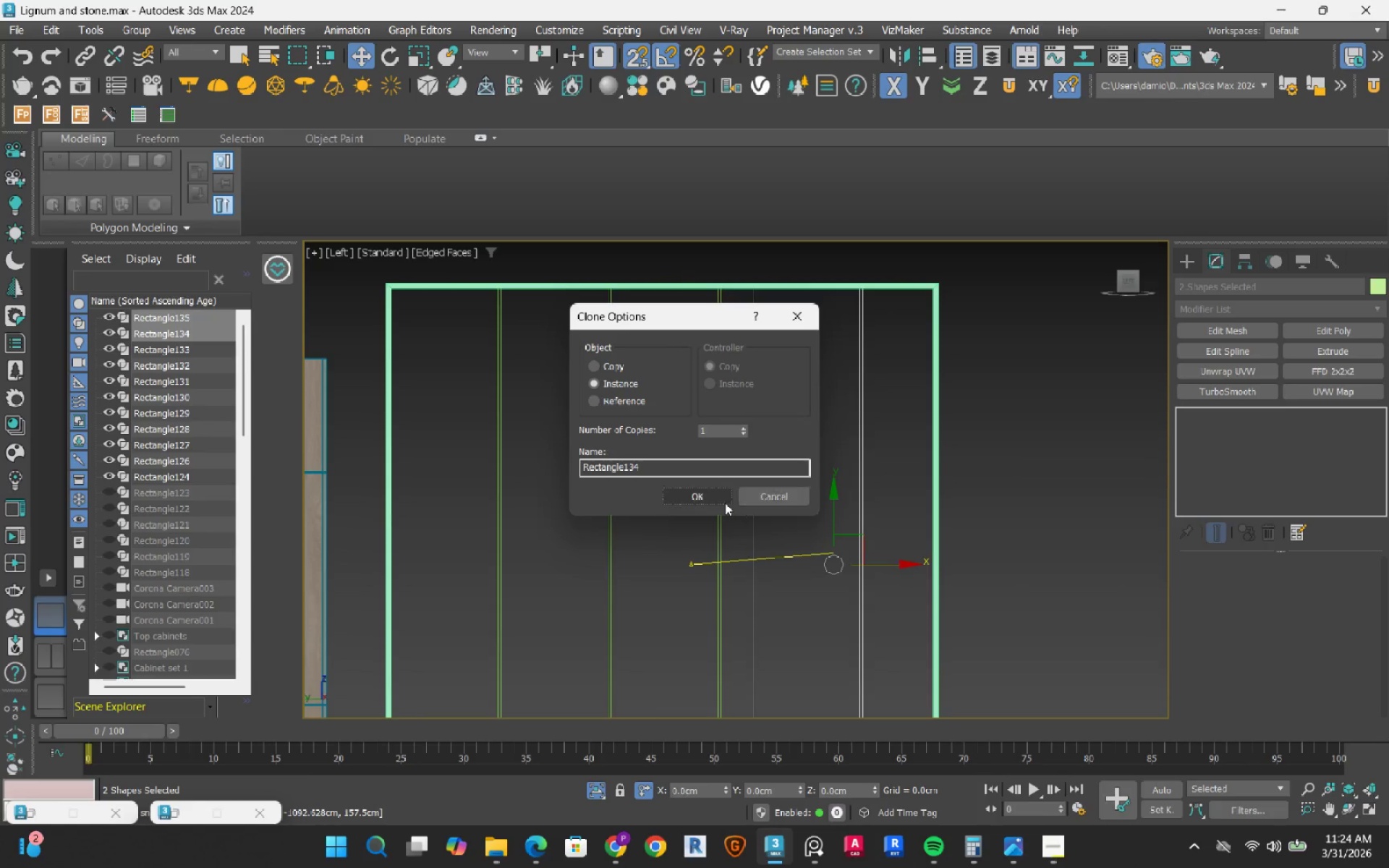 
left_click([708, 501])
 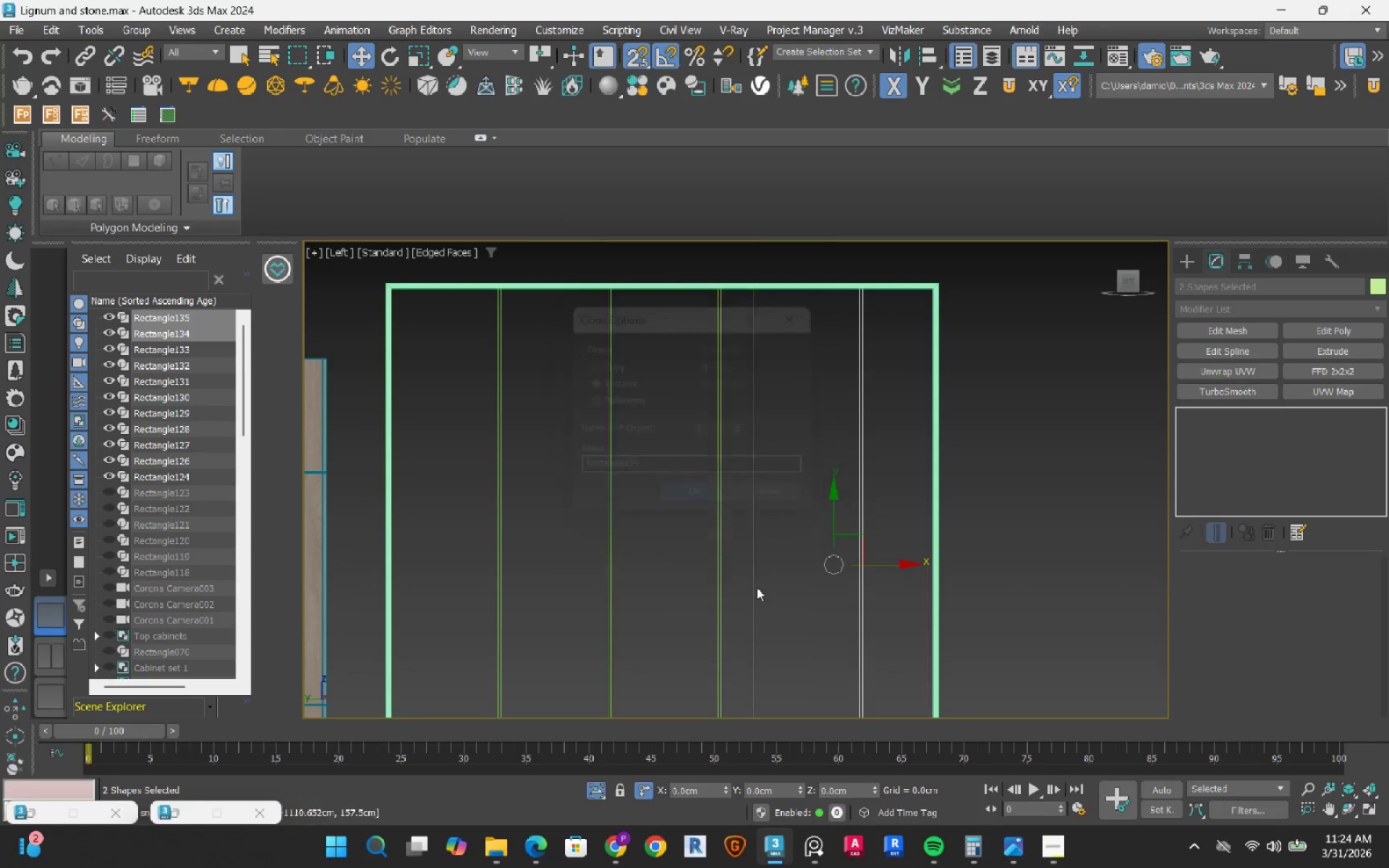 
scroll: coordinate [757, 588], scroll_direction: up, amount: 3.0
 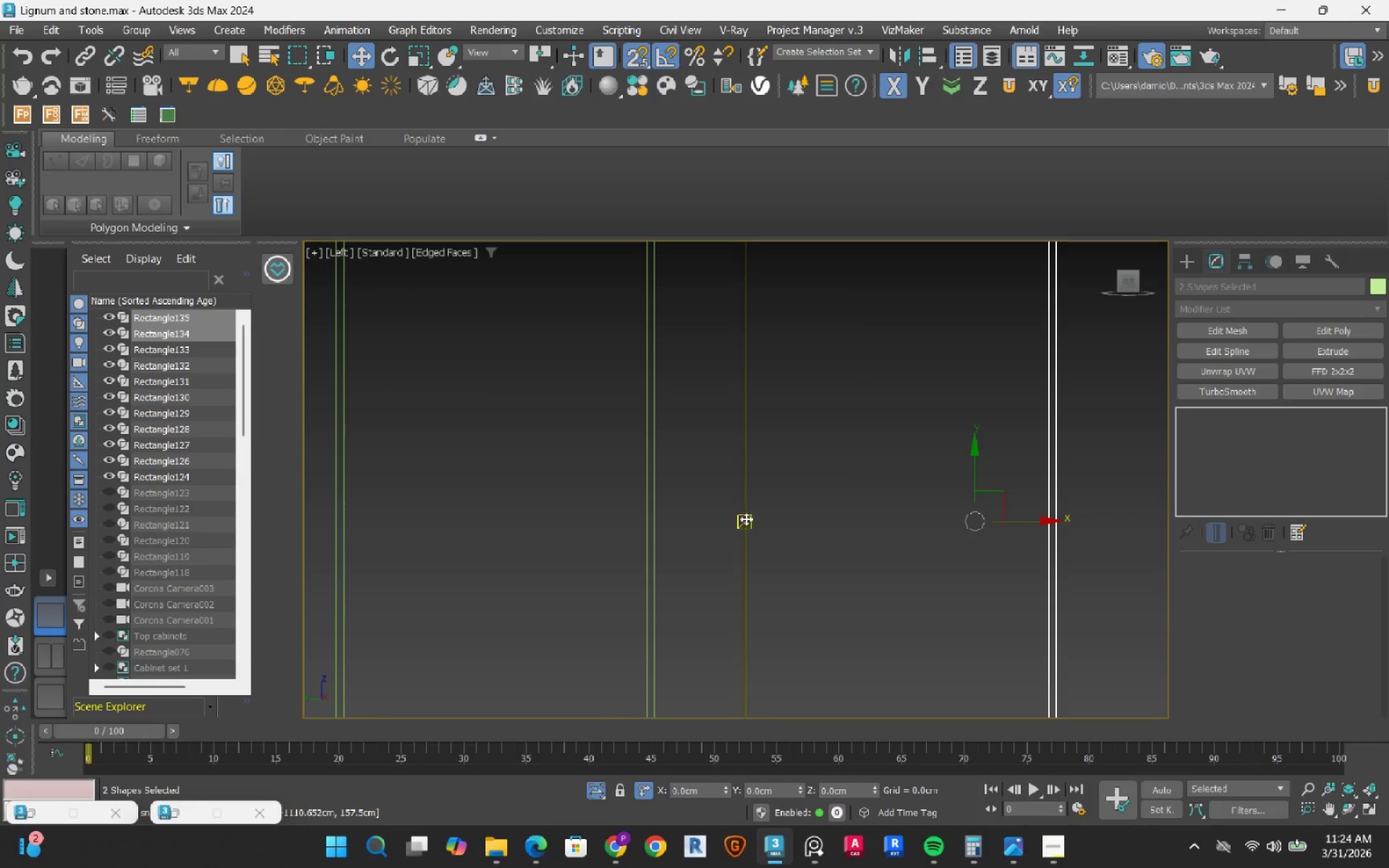 
left_click_drag(start_coordinate=[746, 519], to_coordinate=[662, 531])
 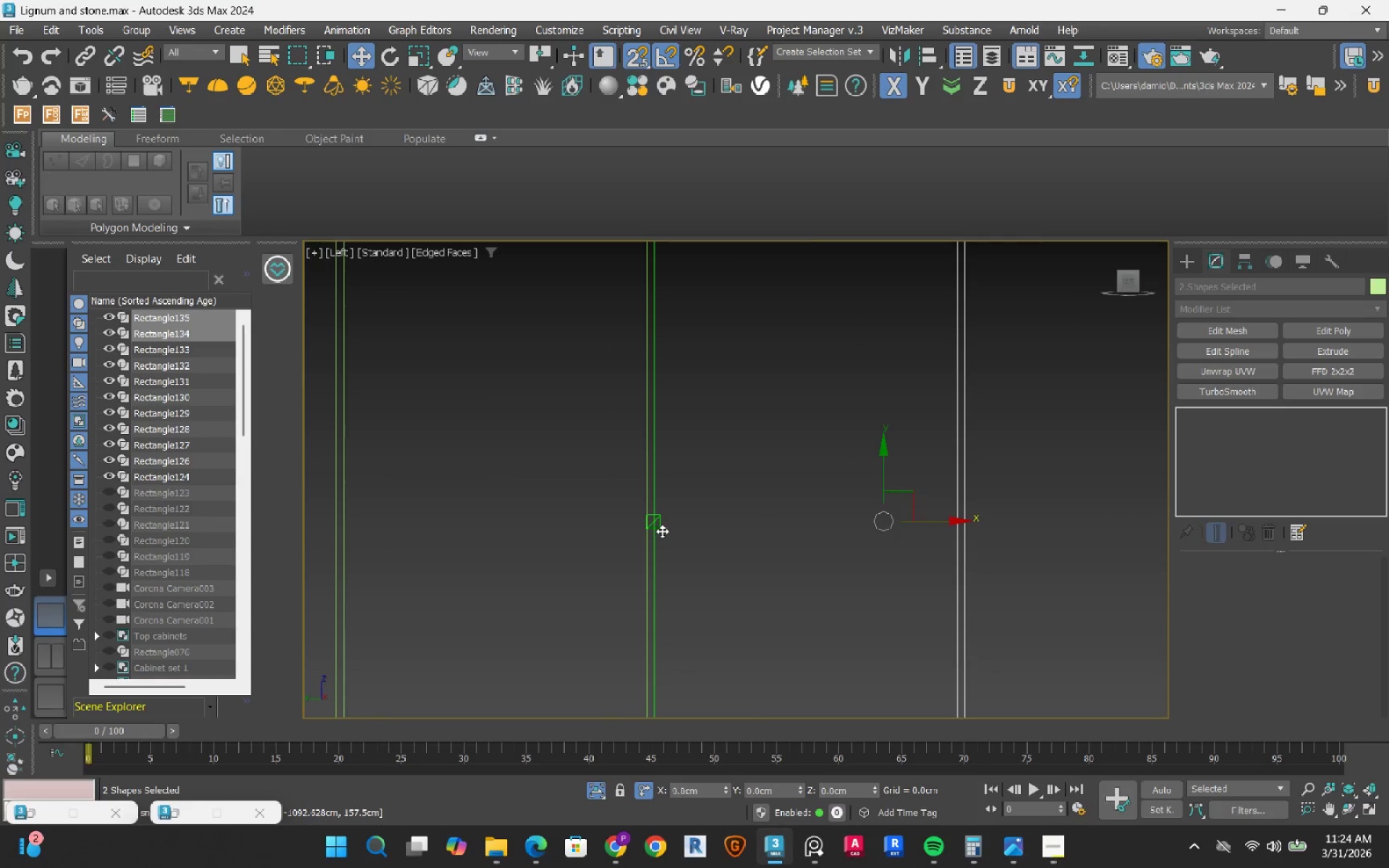 
scroll: coordinate [662, 531], scroll_direction: down, amount: 2.0
 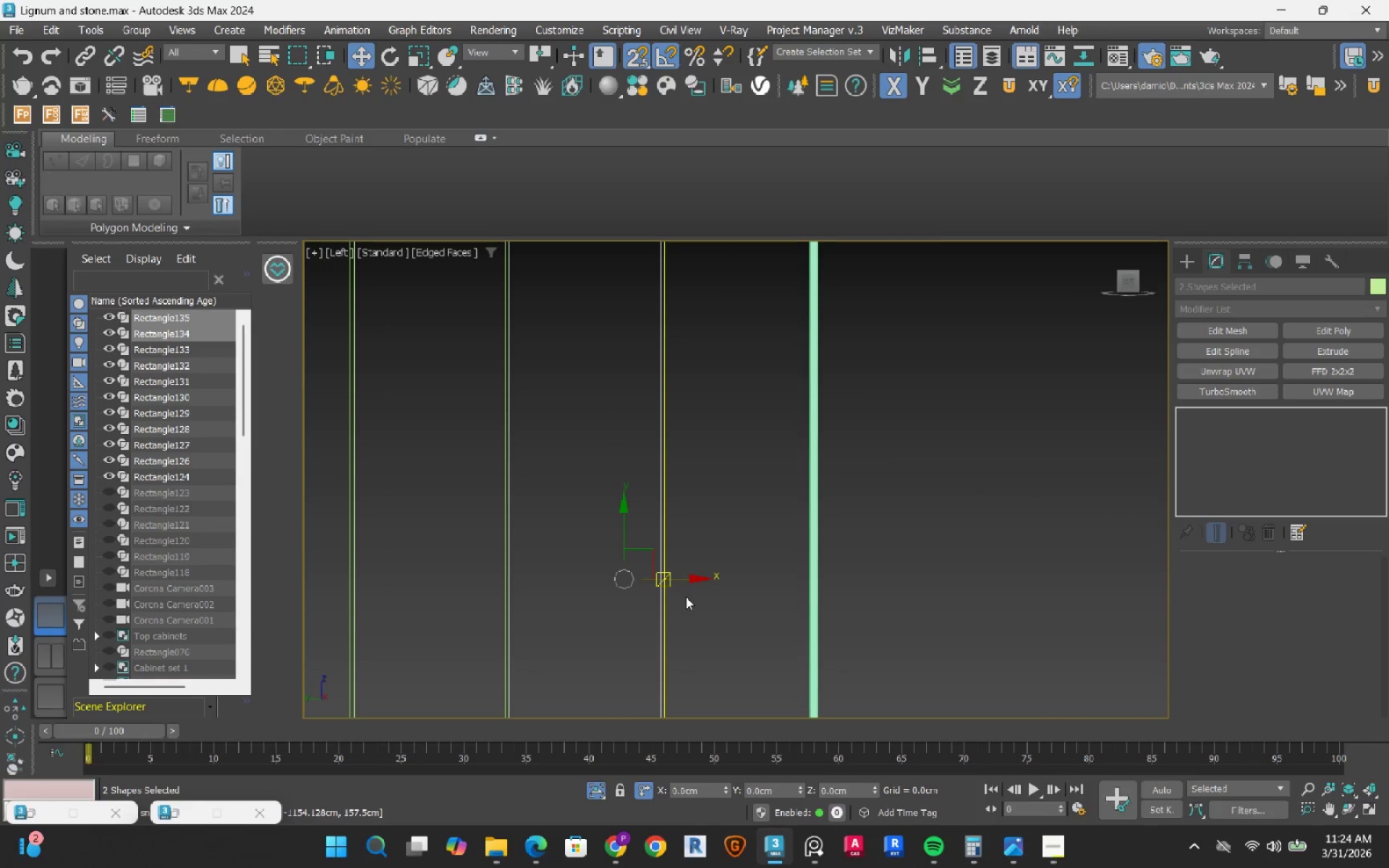 
hold_key(key=ShiftLeft, duration=1.39)
left_click_drag(start_coordinate=[684, 580], to_coordinate=[804, 582])
 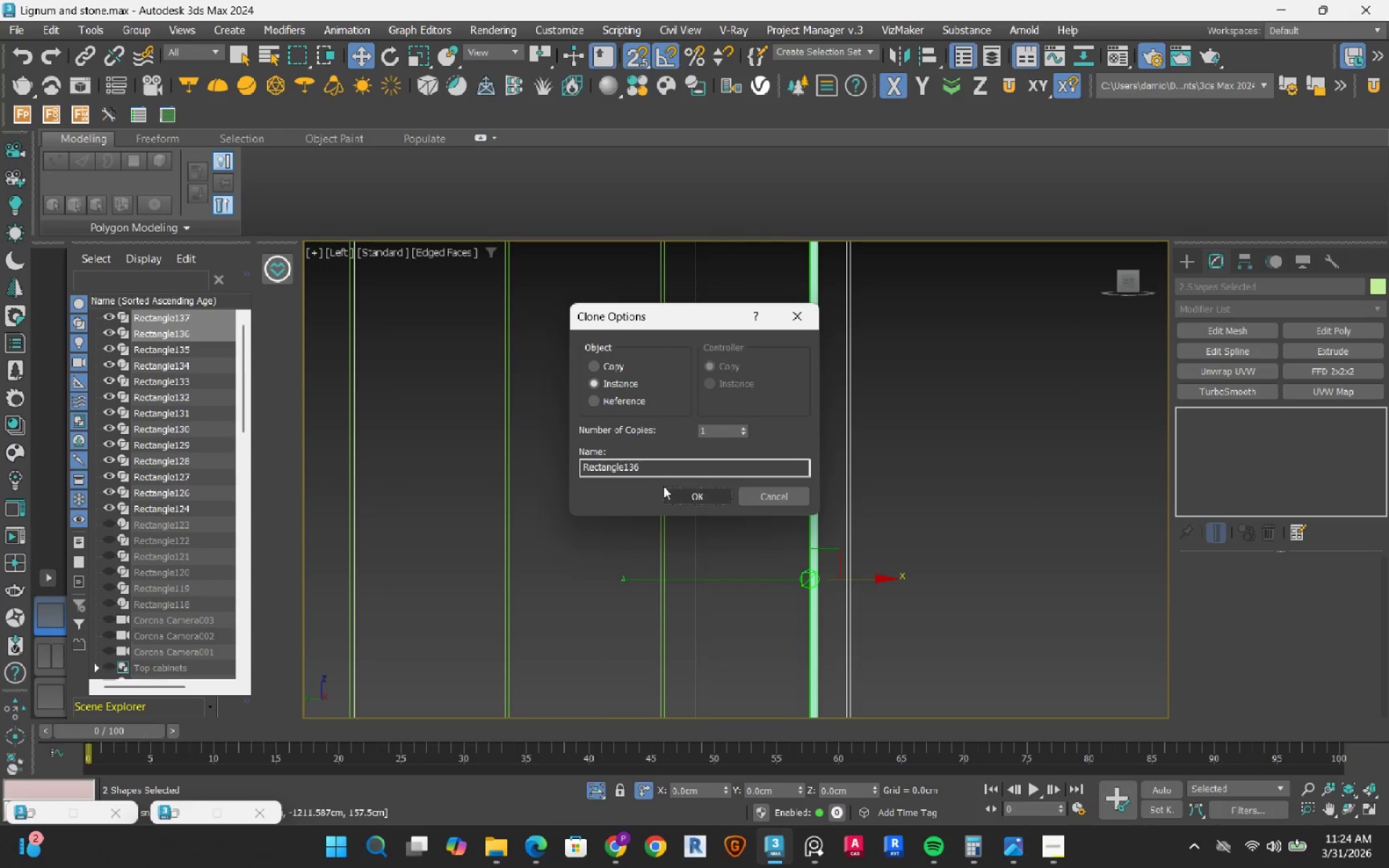 
left_click([689, 490])
 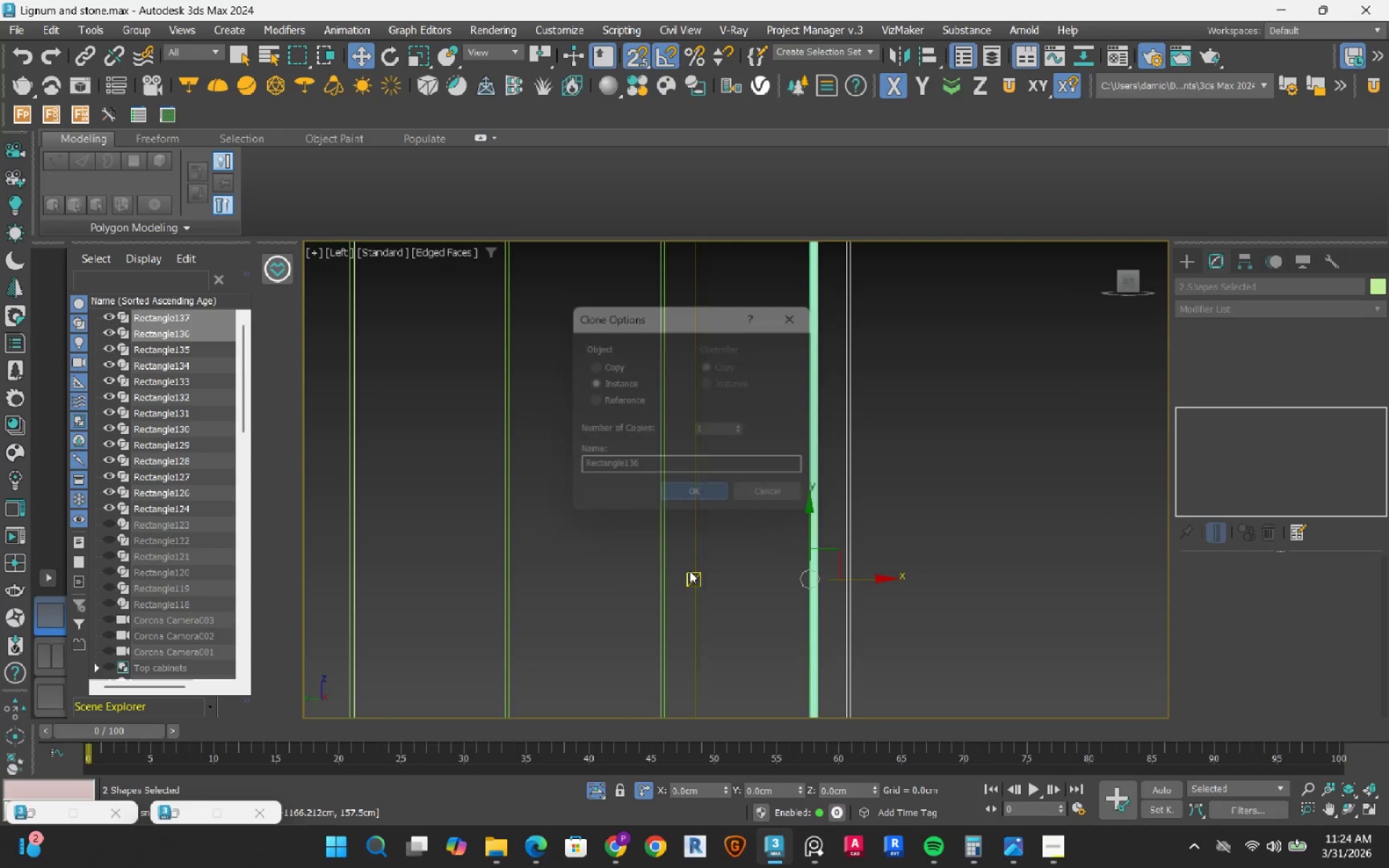 
scroll: coordinate [689, 574], scroll_direction: up, amount: 3.0
 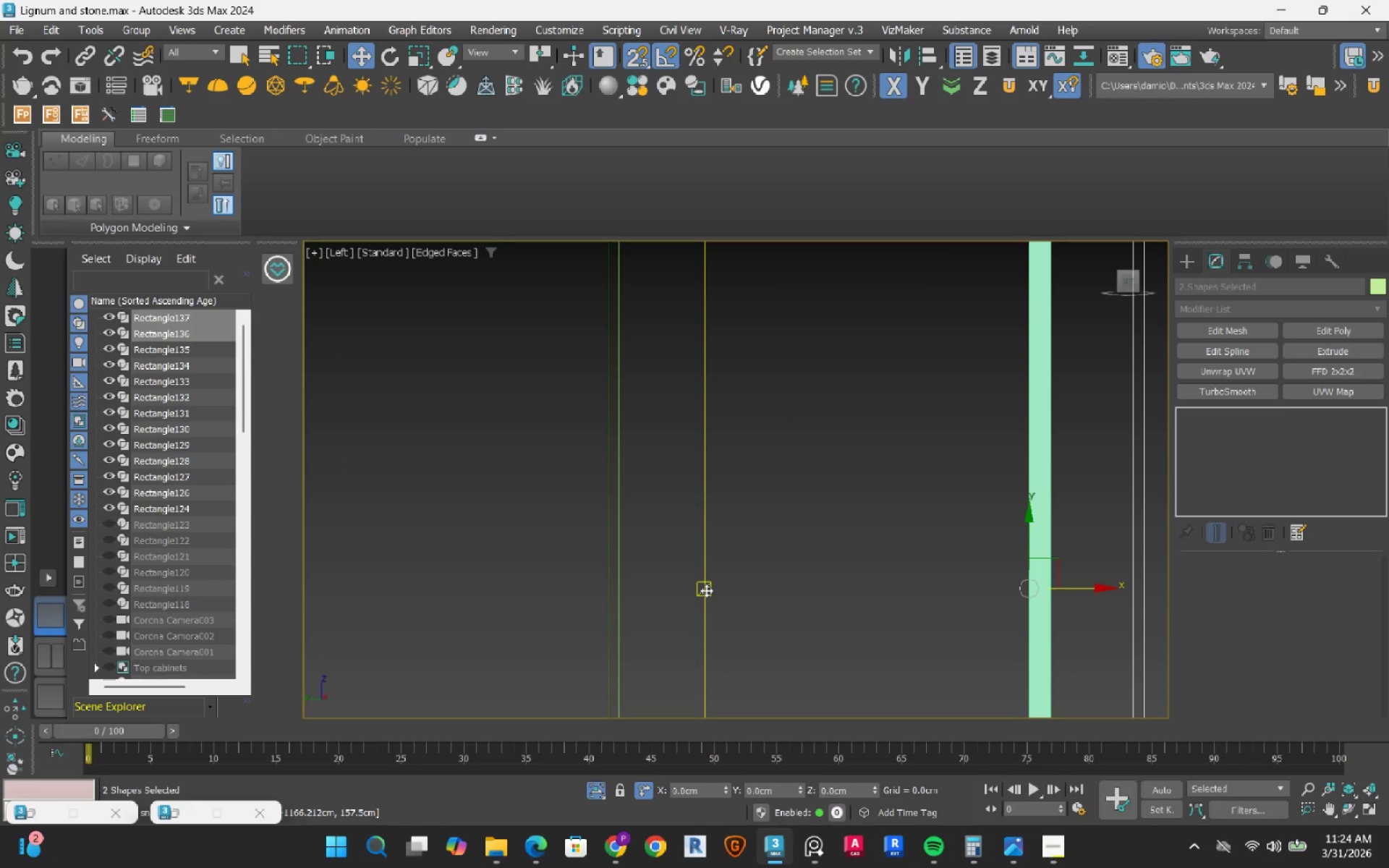 
left_click_drag(start_coordinate=[706, 590], to_coordinate=[627, 592])
 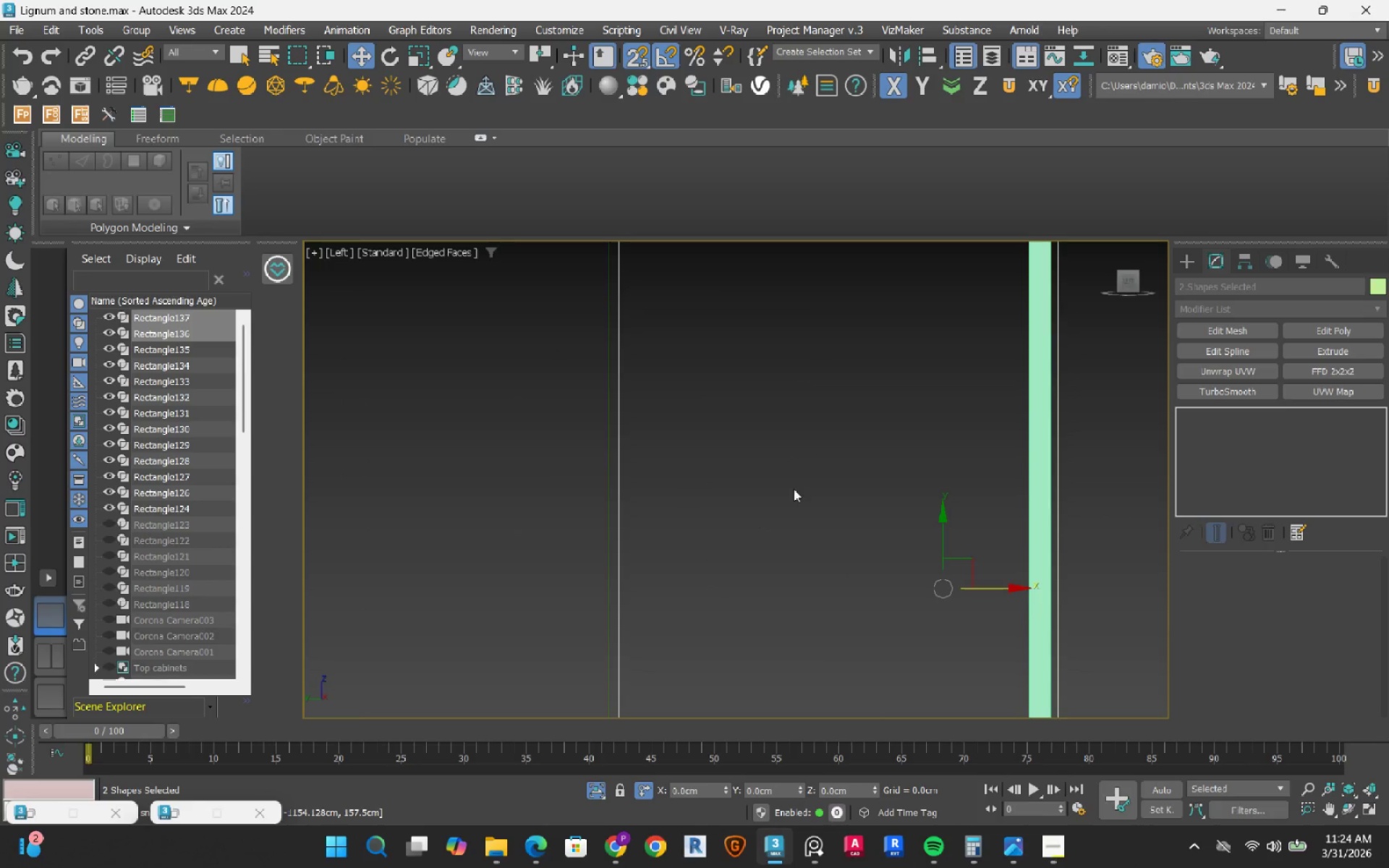 
scroll: coordinate [799, 488], scroll_direction: down, amount: 5.0
 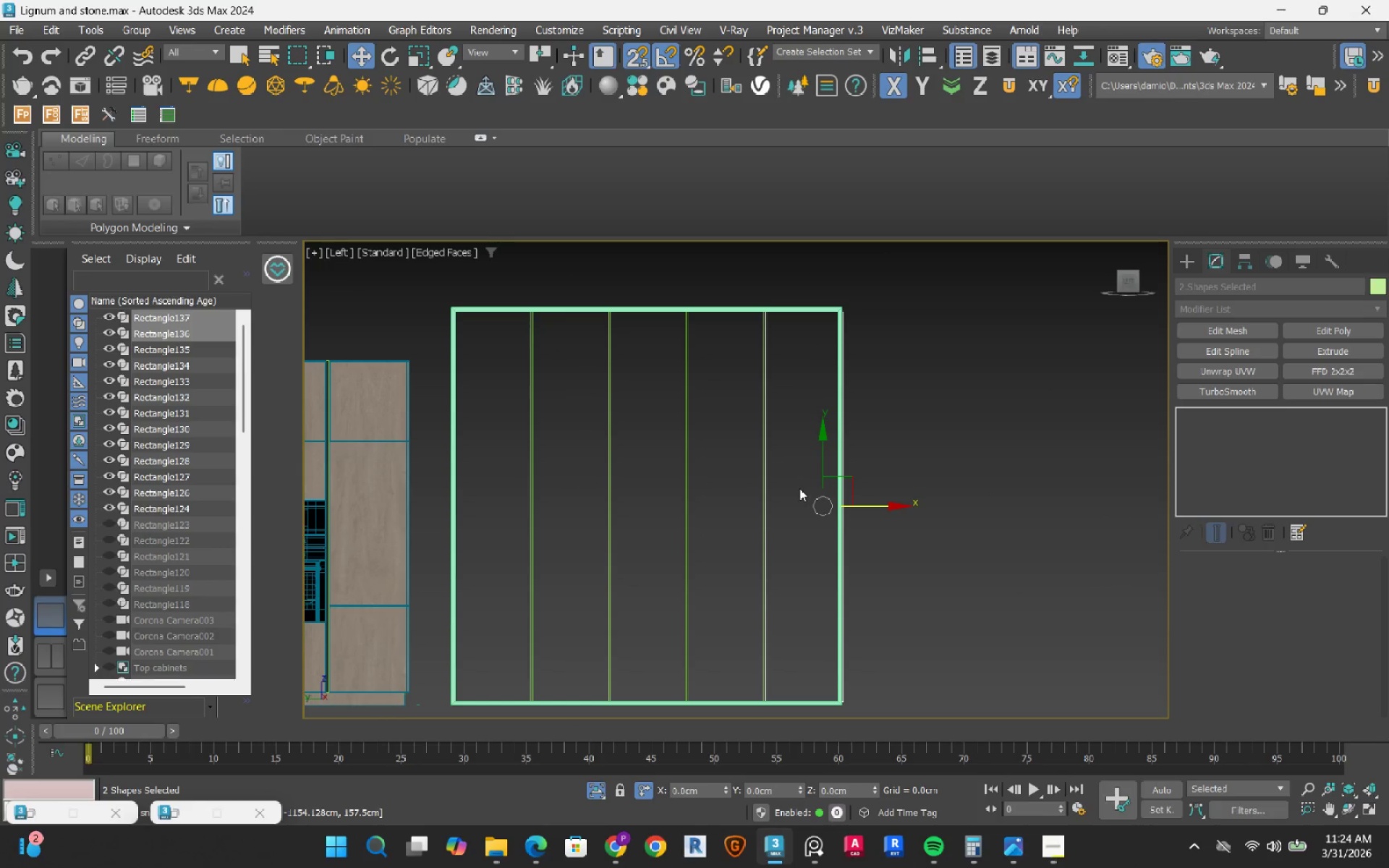 
left_click([878, 359])
 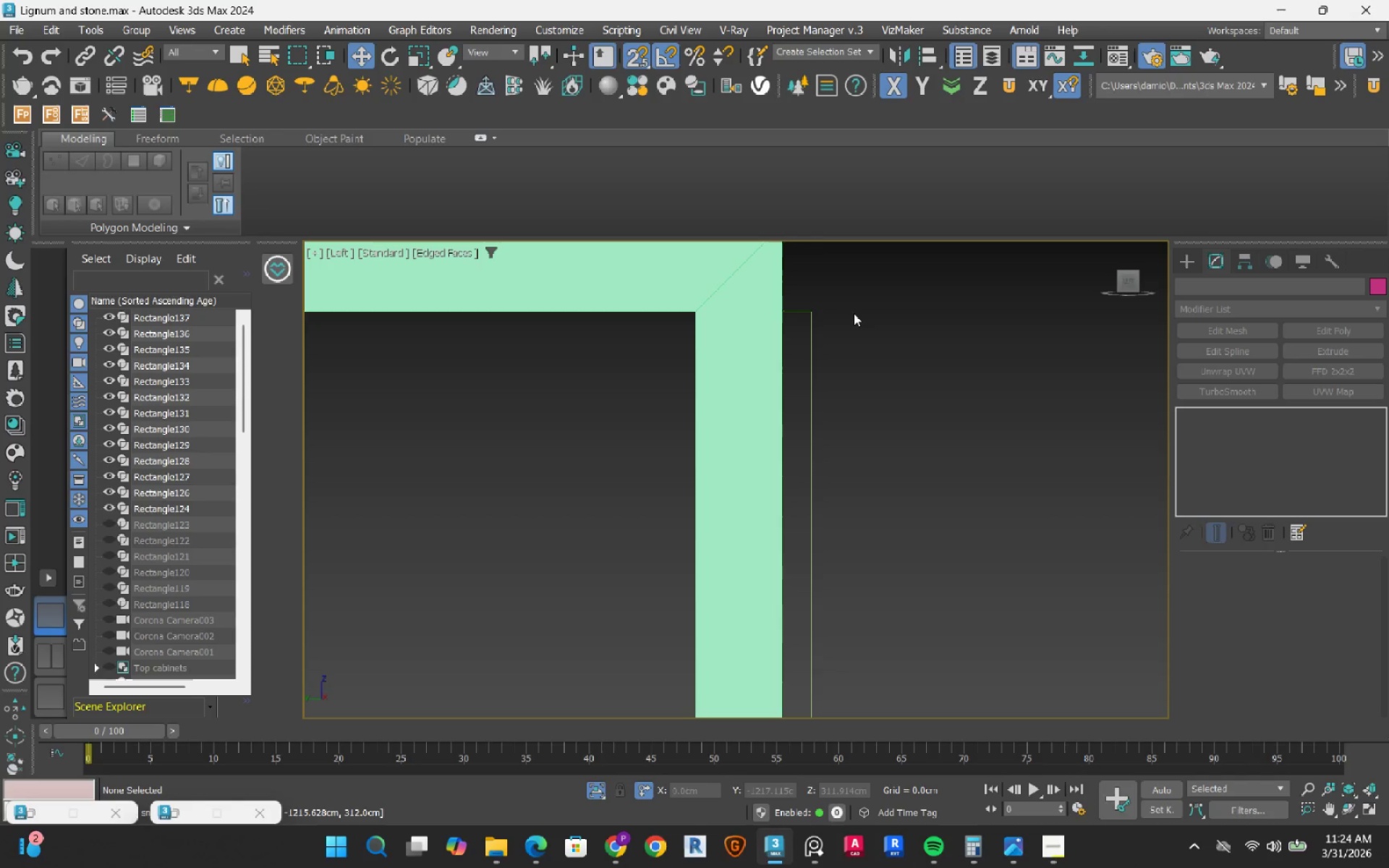 
scroll: coordinate [841, 367], scroll_direction: up, amount: 9.0
 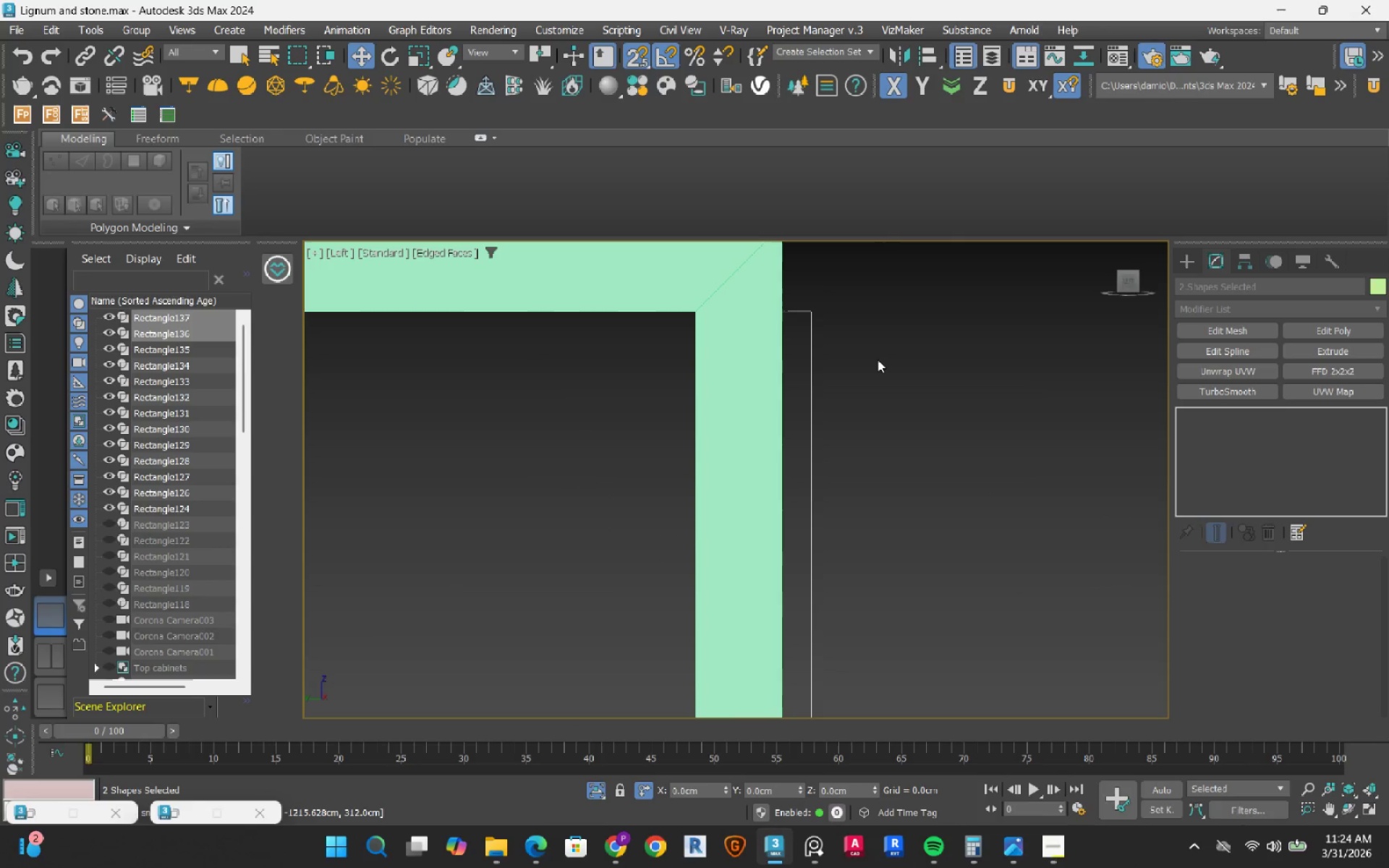 
left_click_drag(start_coordinate=[848, 308], to_coordinate=[801, 366])
 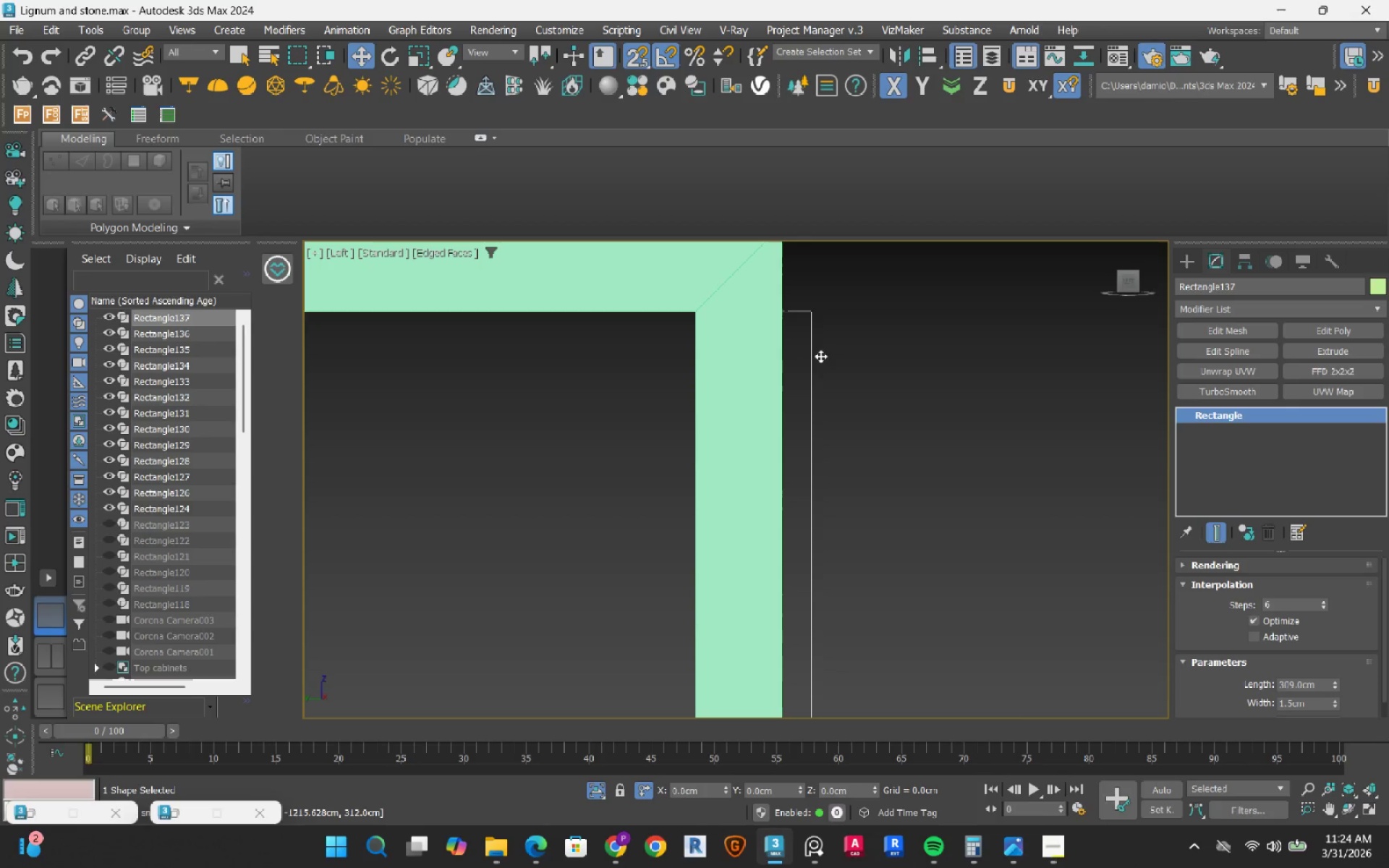 
left_click([836, 315])
 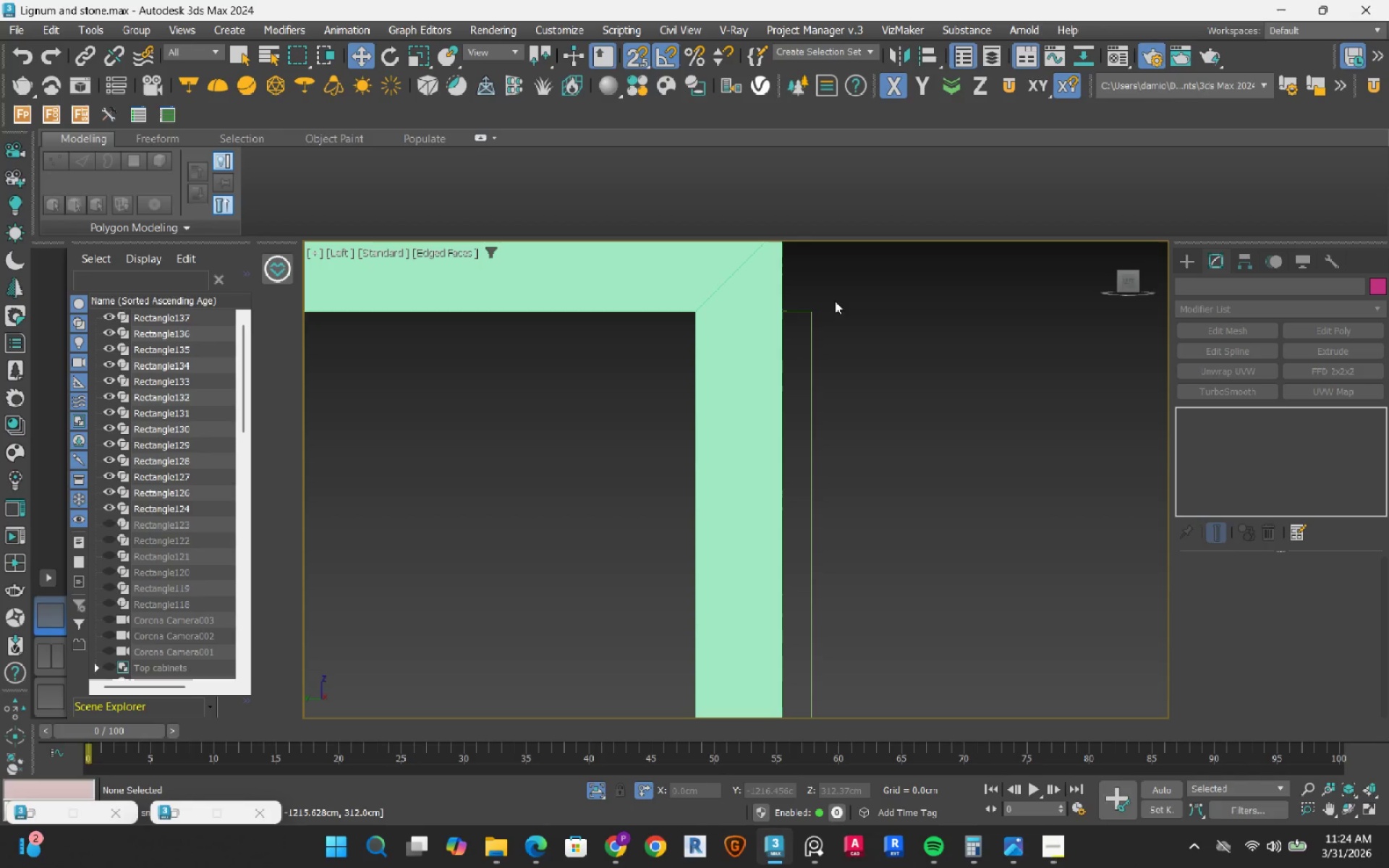 
left_click_drag(start_coordinate=[835, 301], to_coordinate=[804, 333])
 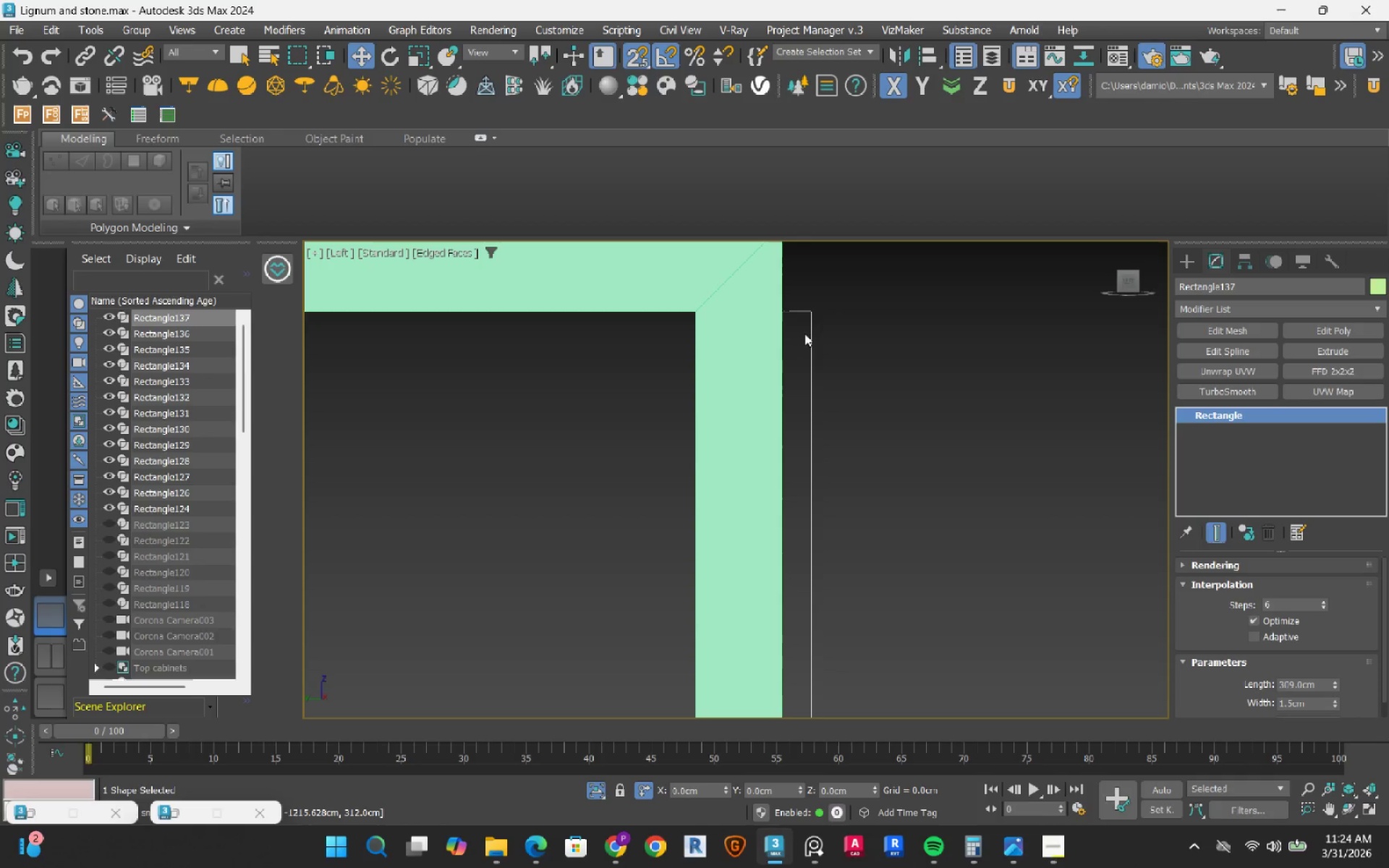 
key(Delete)
 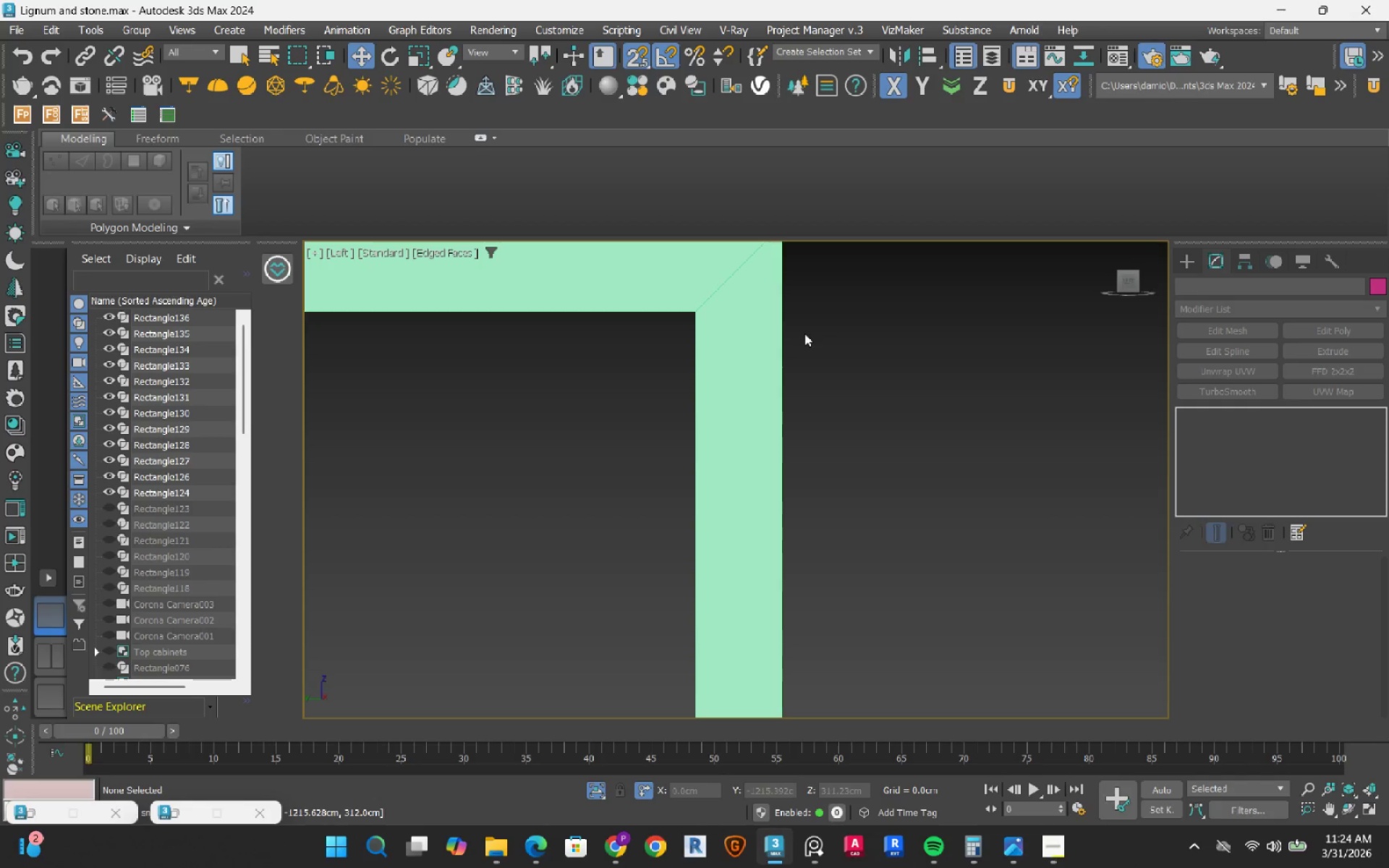 
scroll: coordinate [783, 372], scroll_direction: down, amount: 4.0
 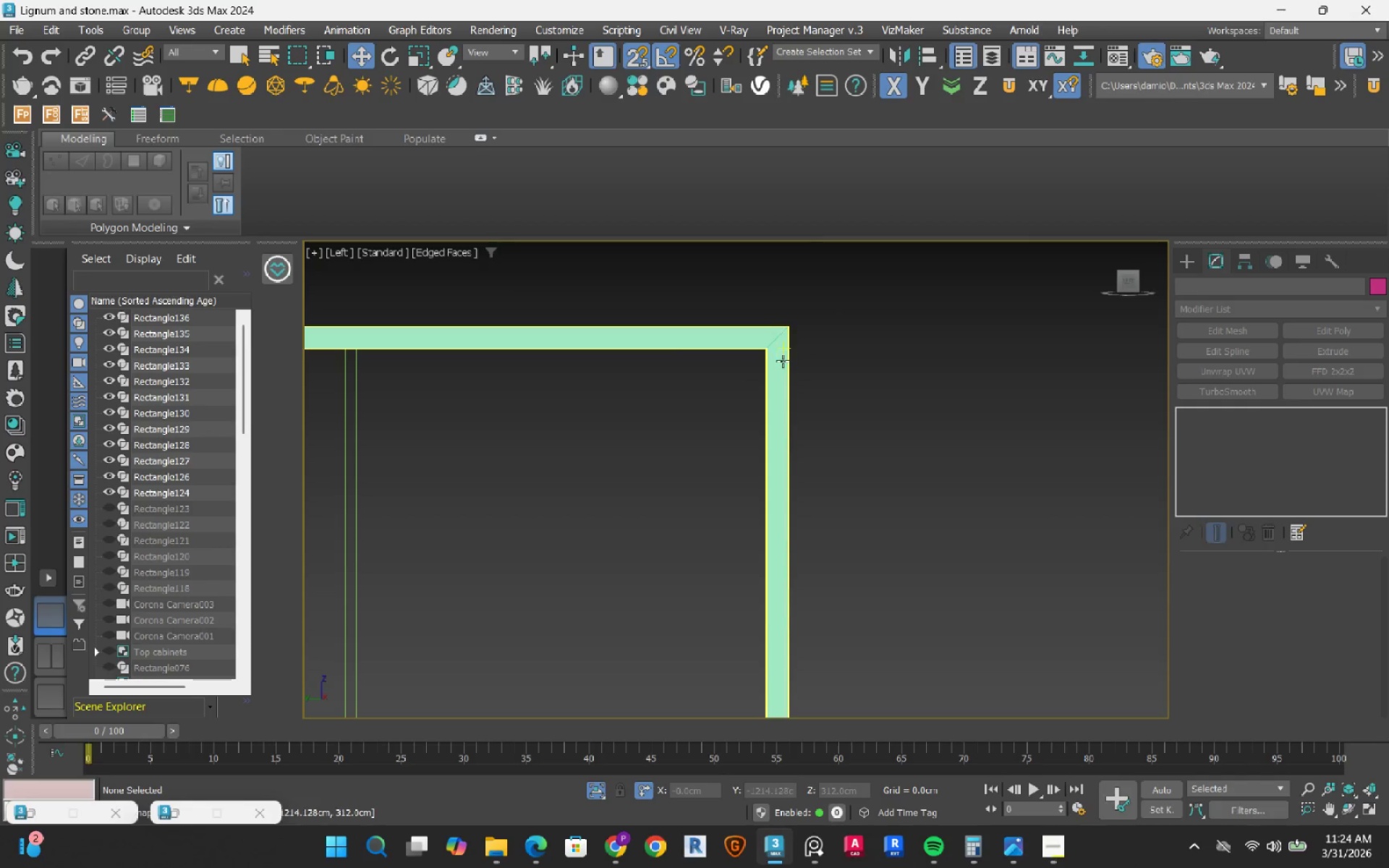 
left_click([783, 361])
 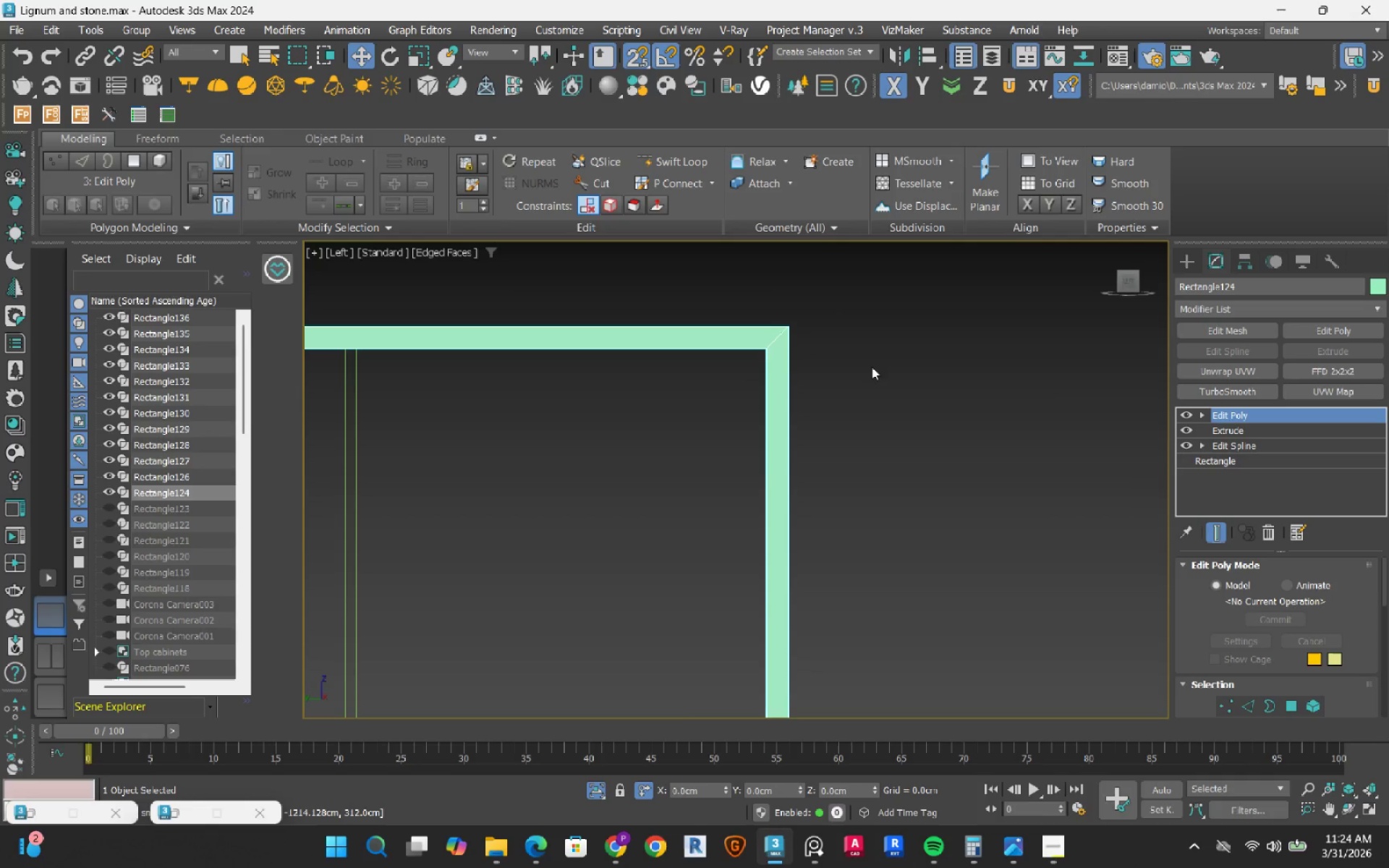 
key(1)
 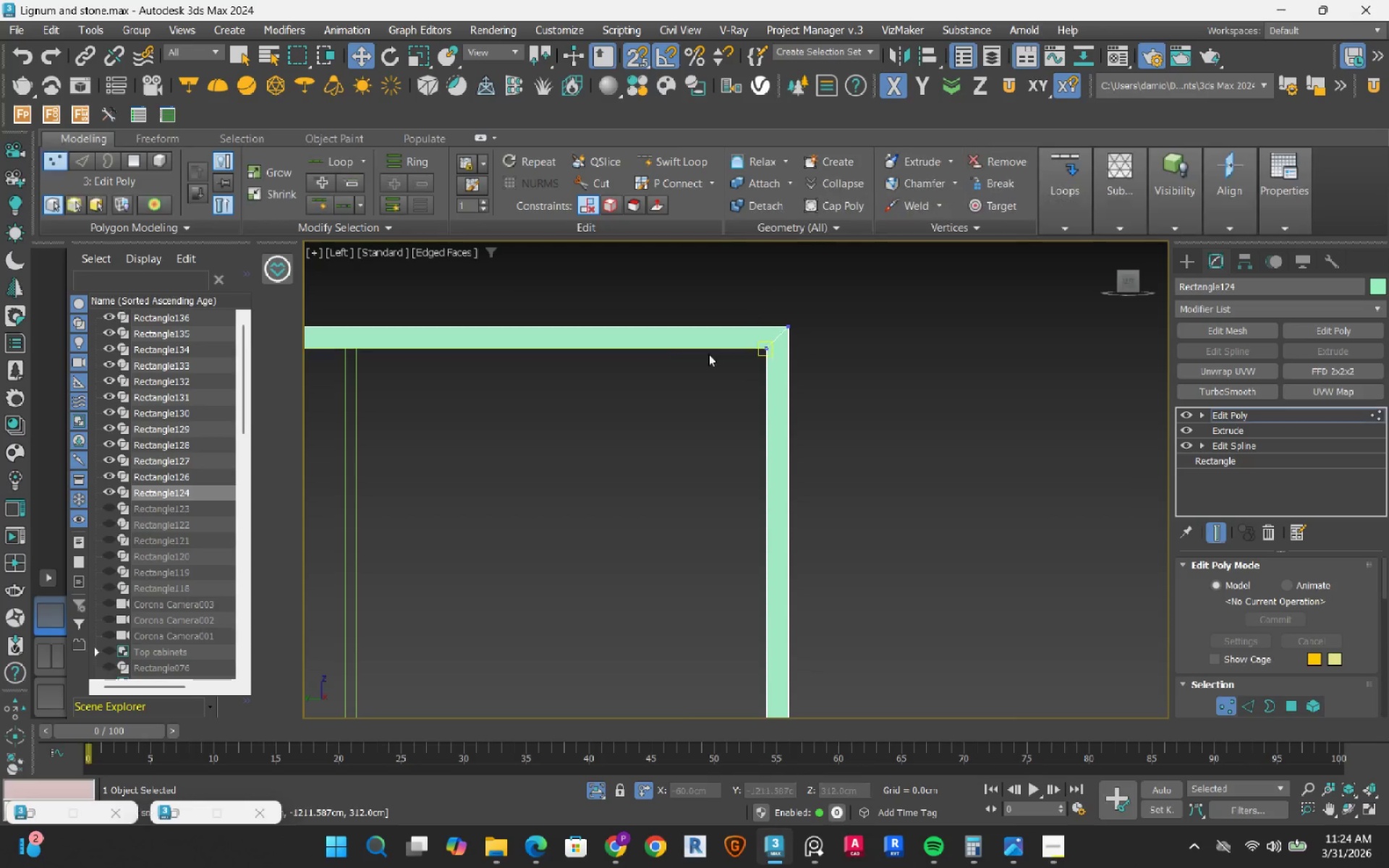 
left_click_drag(start_coordinate=[768, 303], to_coordinate=[671, 719])
 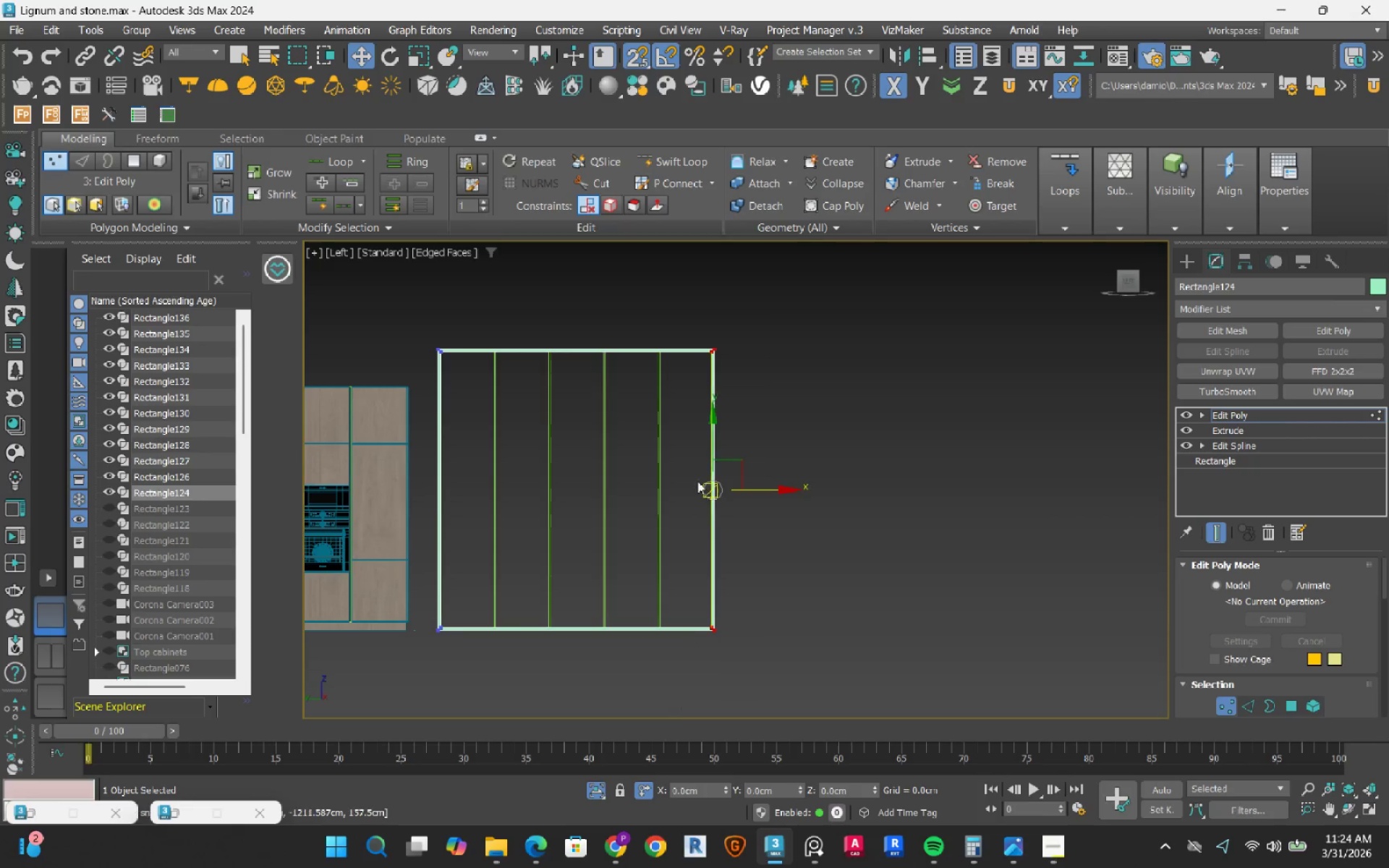 
scroll: coordinate [737, 322], scroll_direction: down, amount: 6.0
 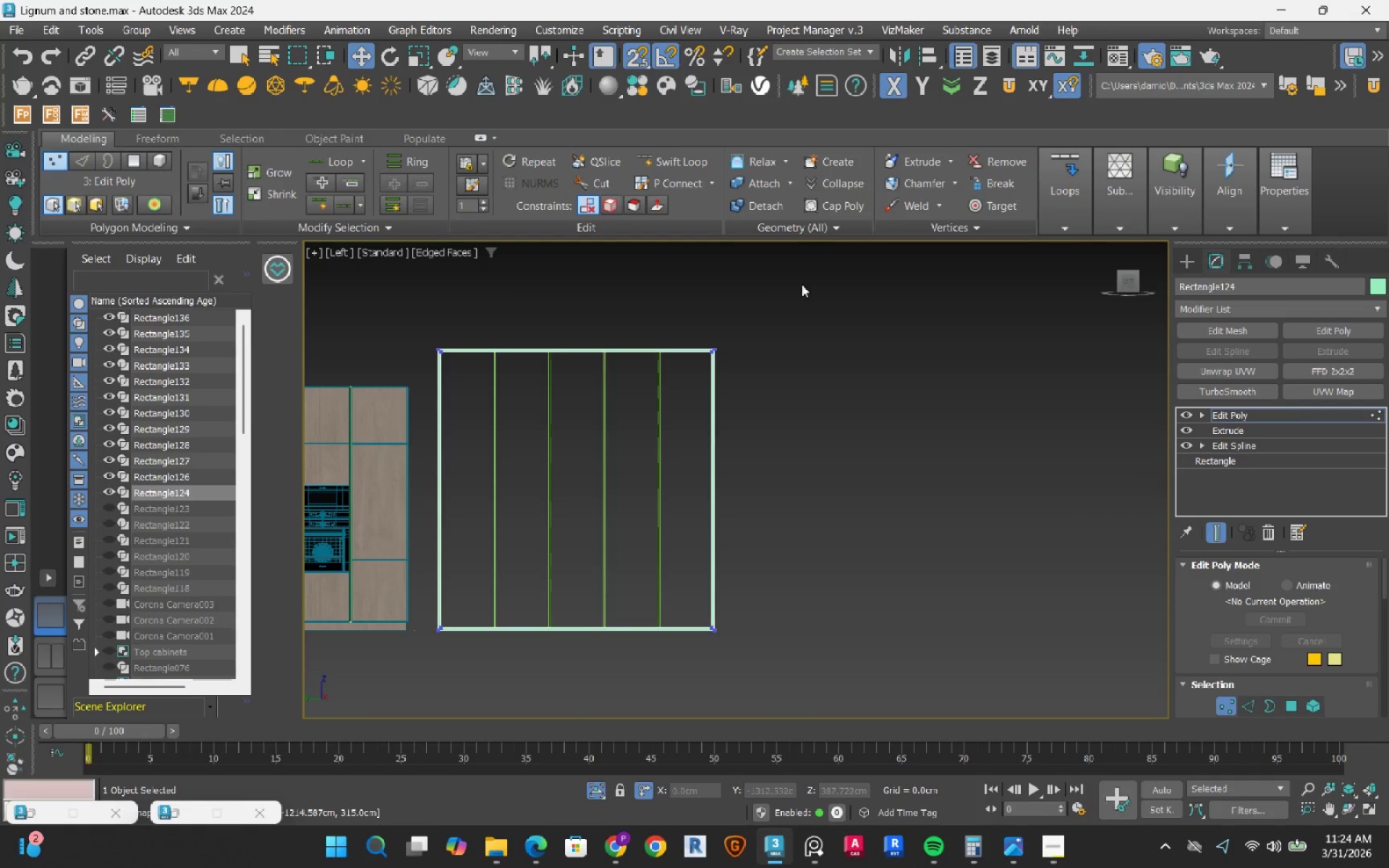 
scroll: coordinate [697, 480], scroll_direction: up, amount: 3.0
 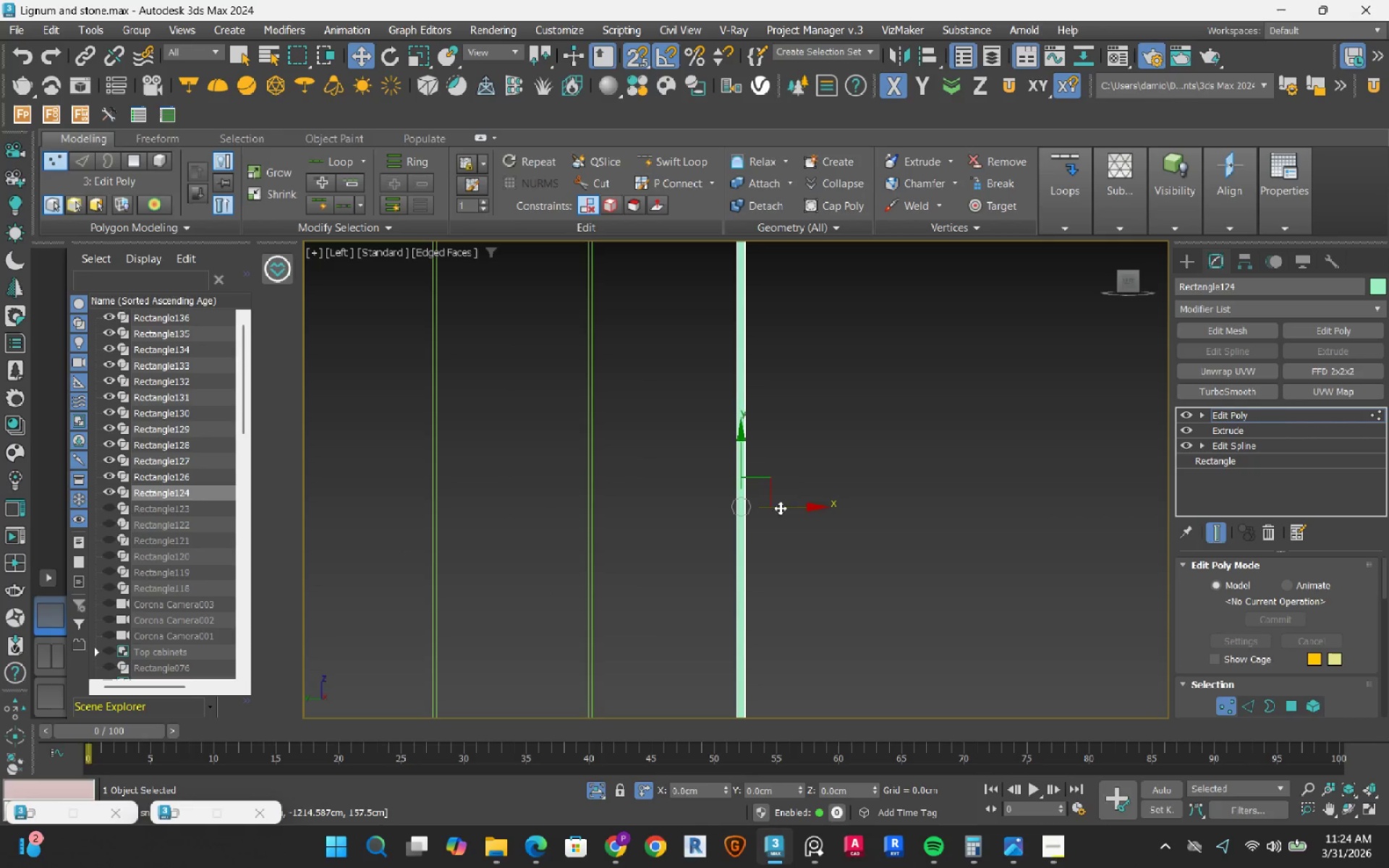 
left_click_drag(start_coordinate=[791, 506], to_coordinate=[811, 504])
 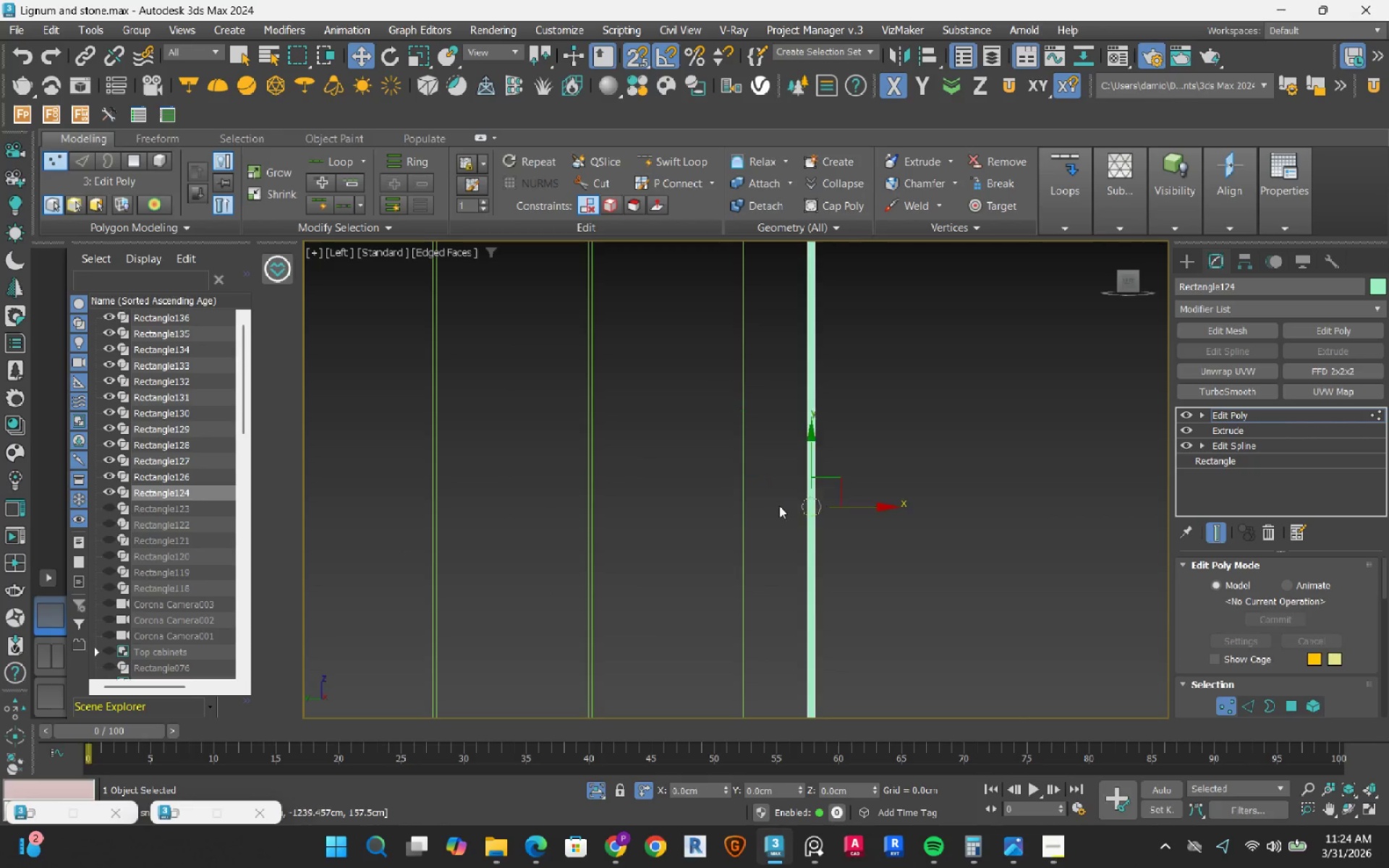 
scroll: coordinate [776, 507], scroll_direction: up, amount: 3.0
 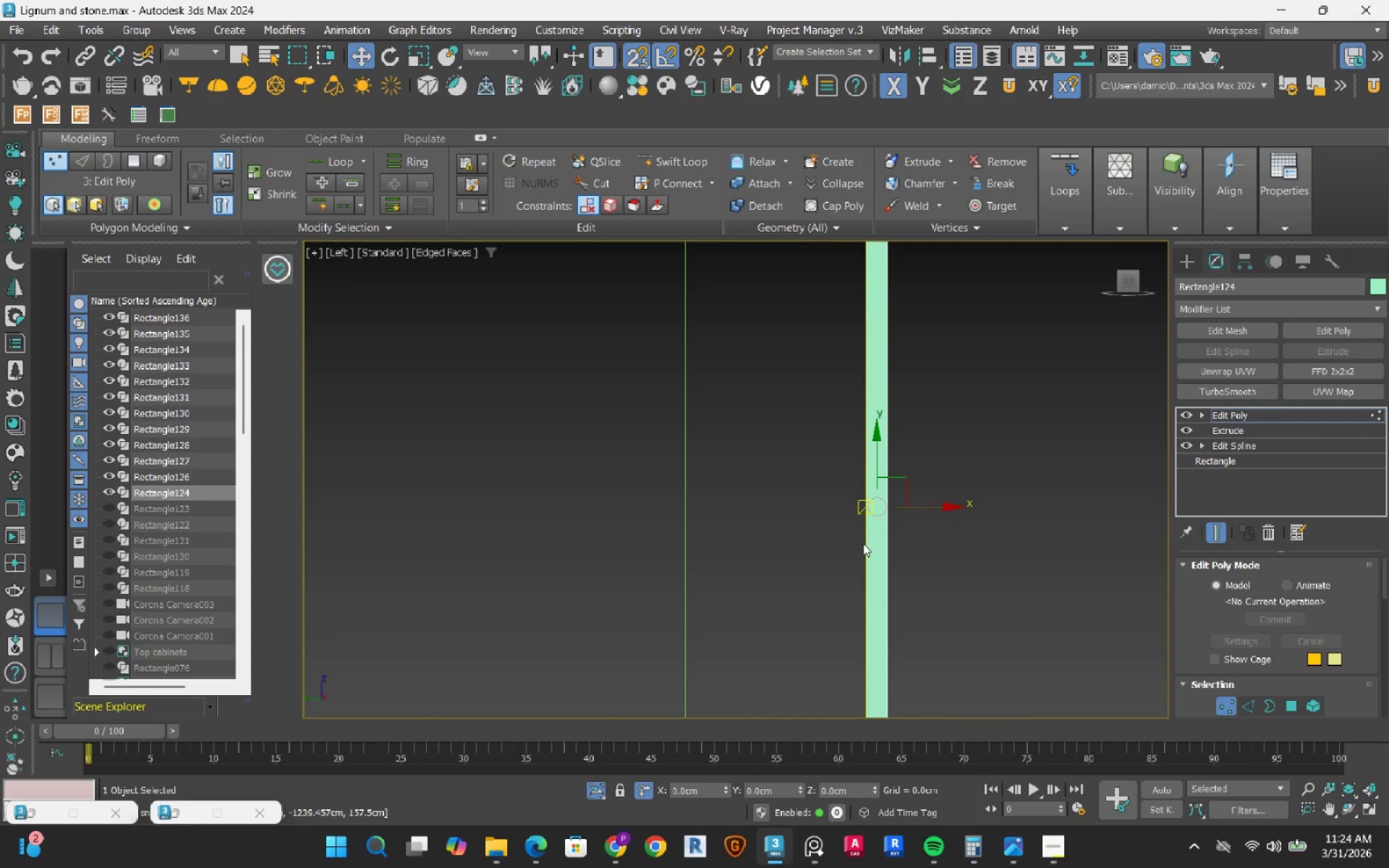 
scroll: coordinate [781, 291], scroll_direction: down, amount: 1.0
 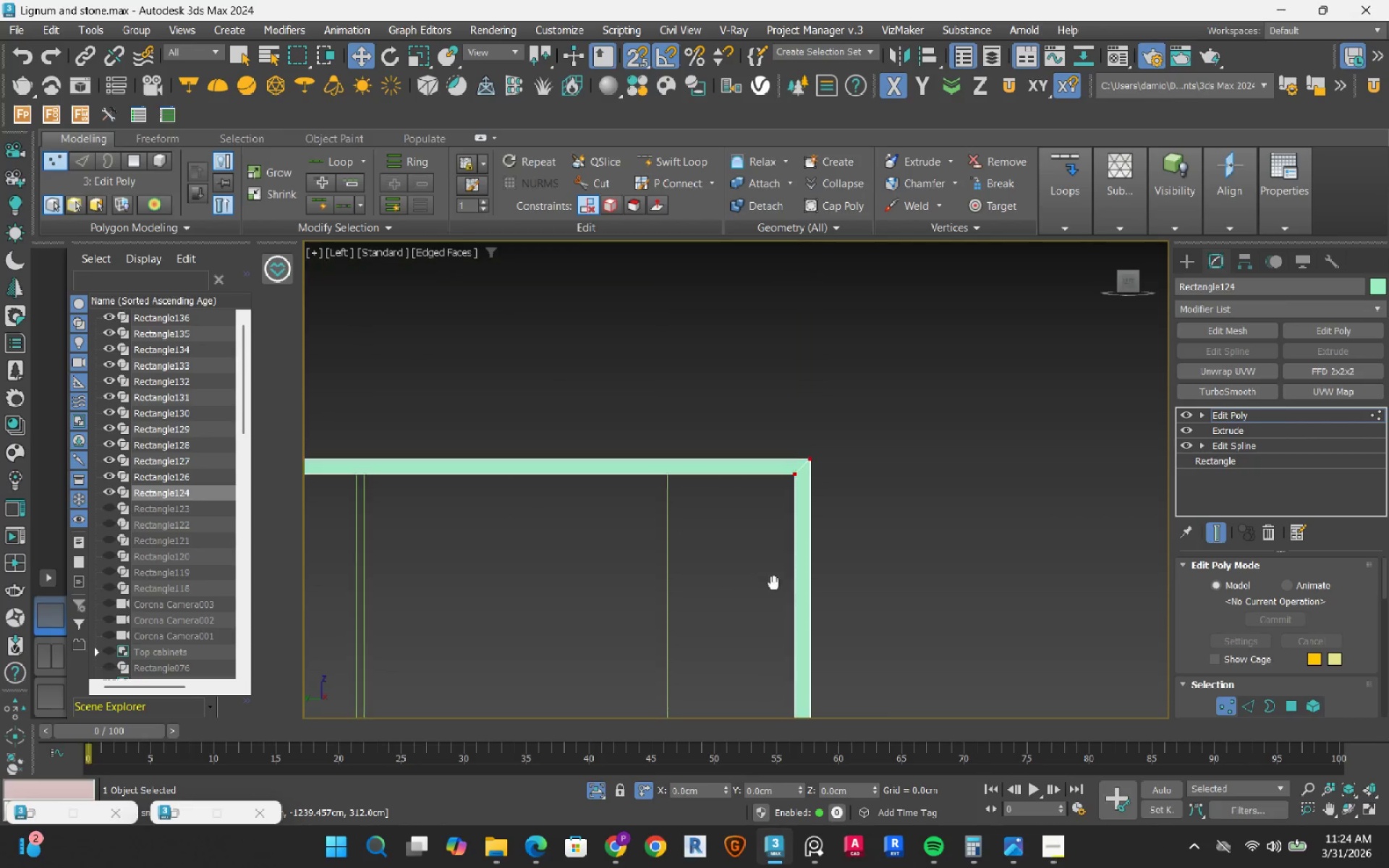 
scroll: coordinate [774, 514], scroll_direction: up, amount: 3.0
 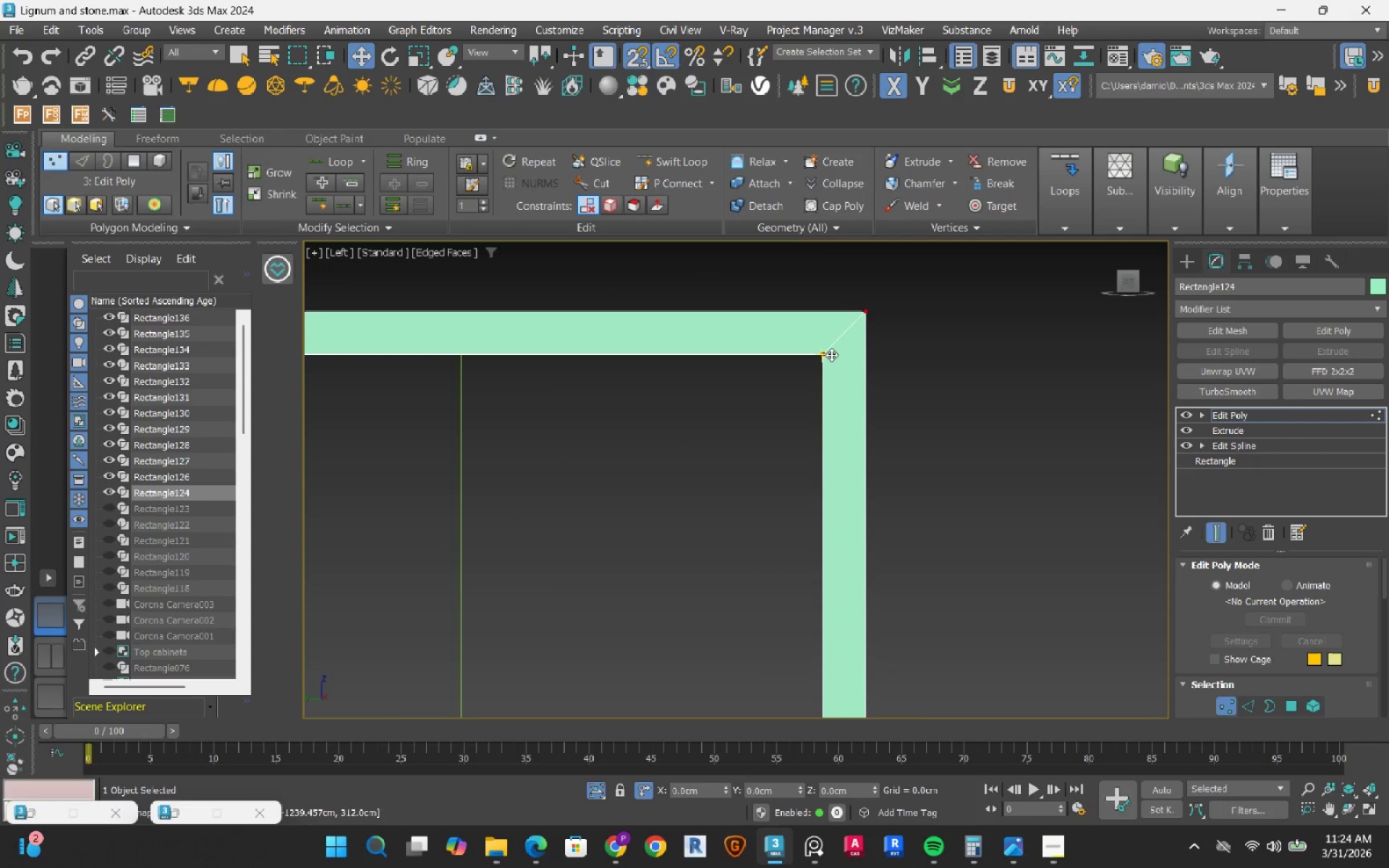 
left_click_drag(start_coordinate=[831, 354], to_coordinate=[475, 346])
 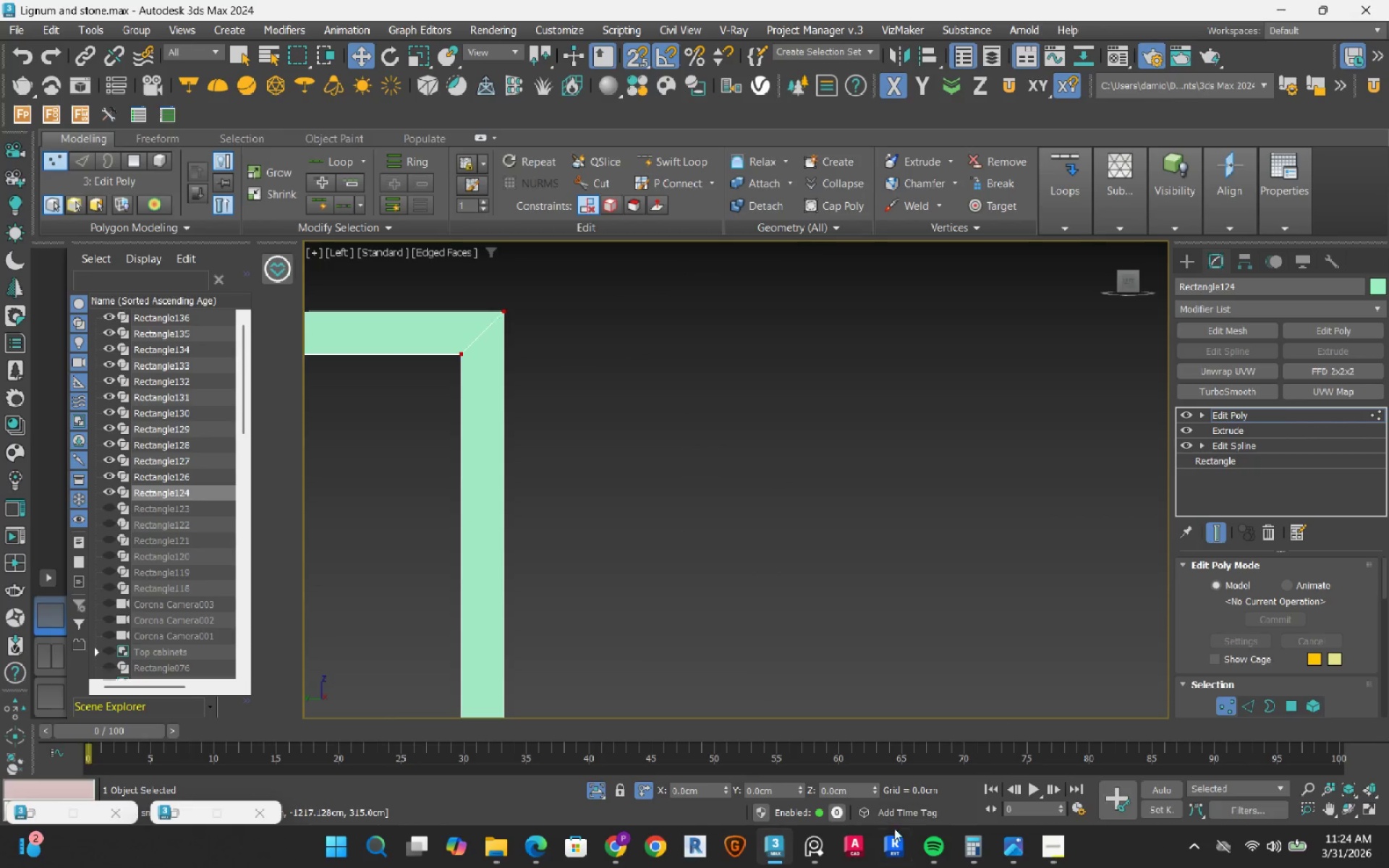 
left_click([938, 861])
 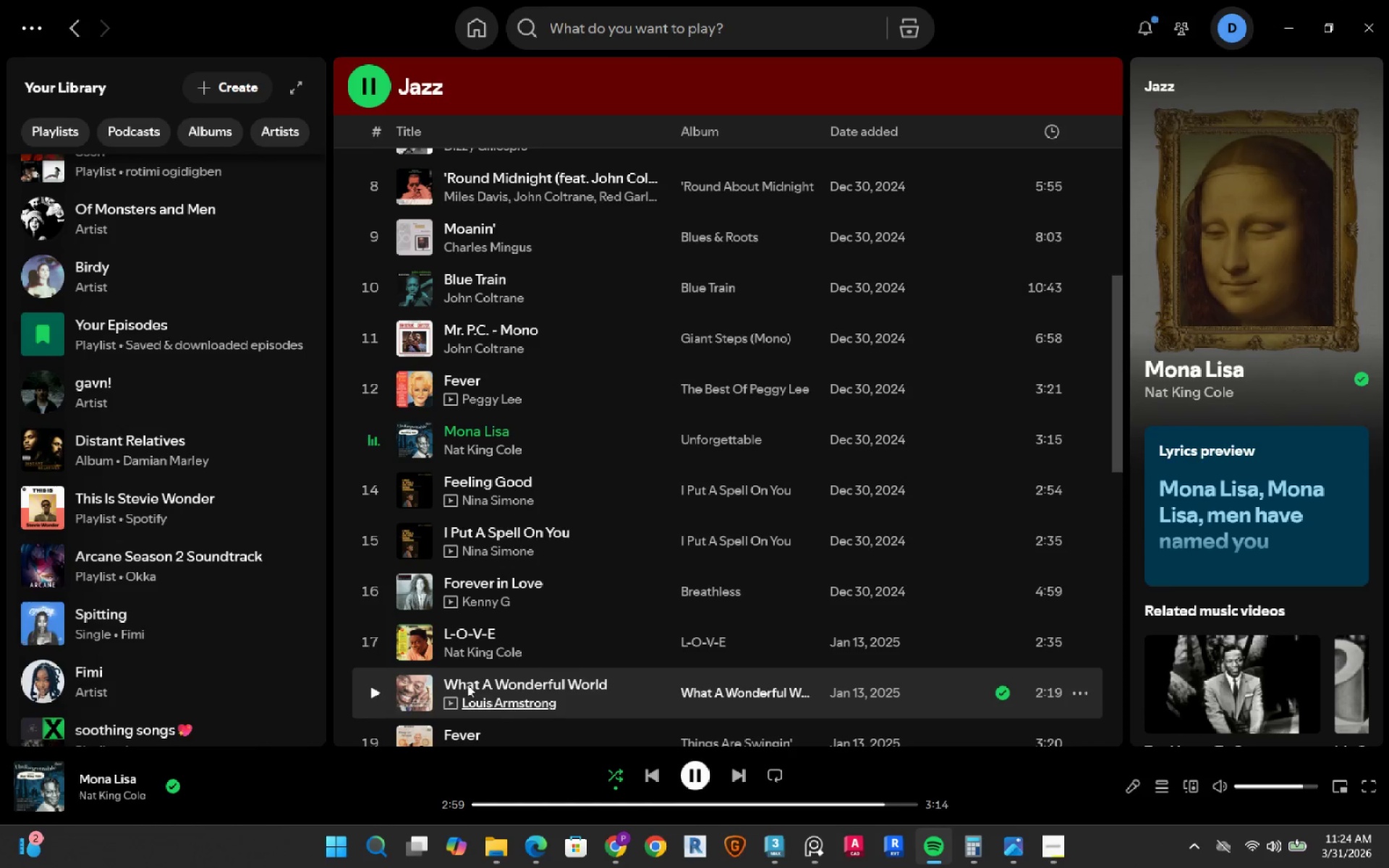 
left_click([378, 643])
 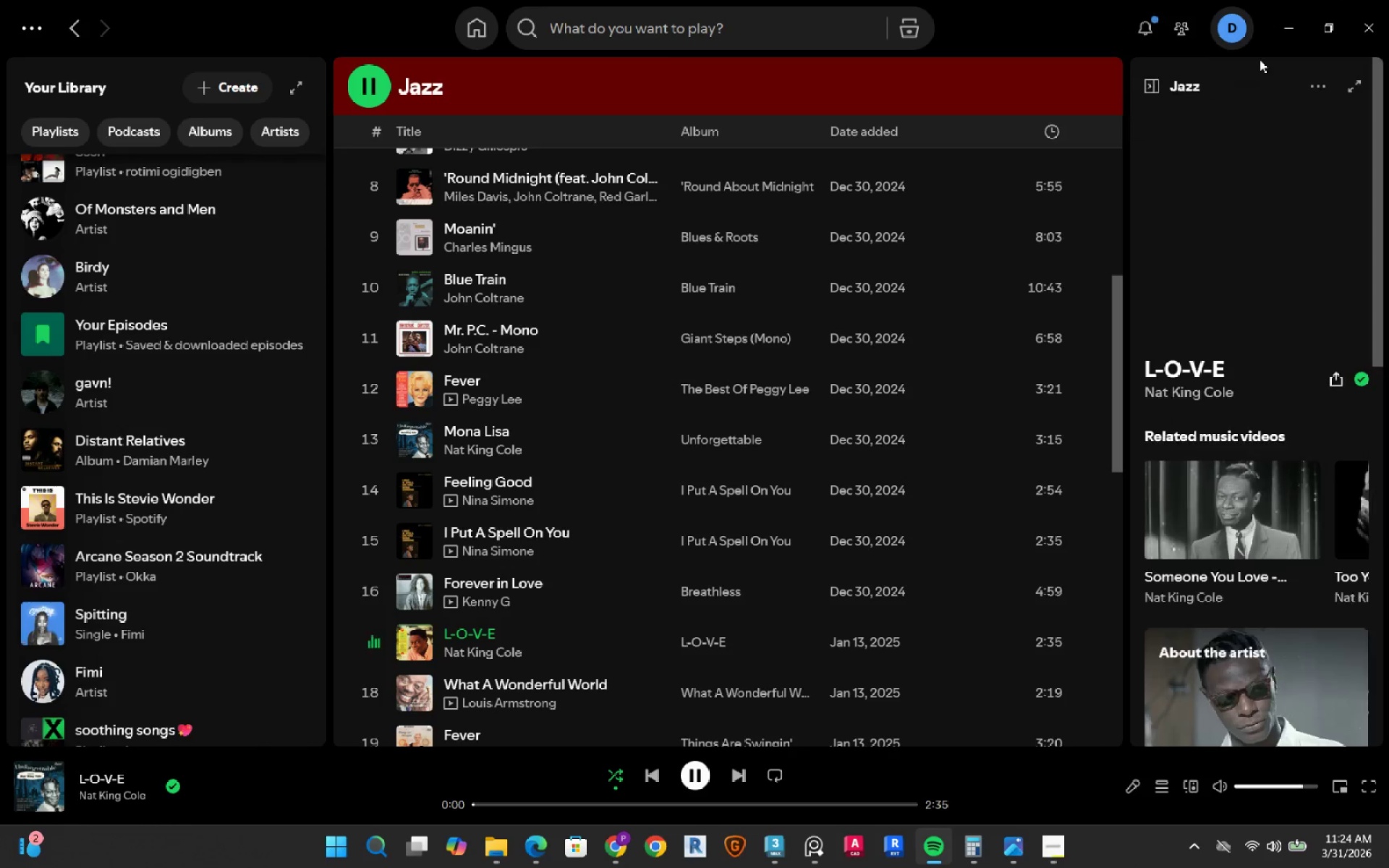 
left_click([1284, 35])
 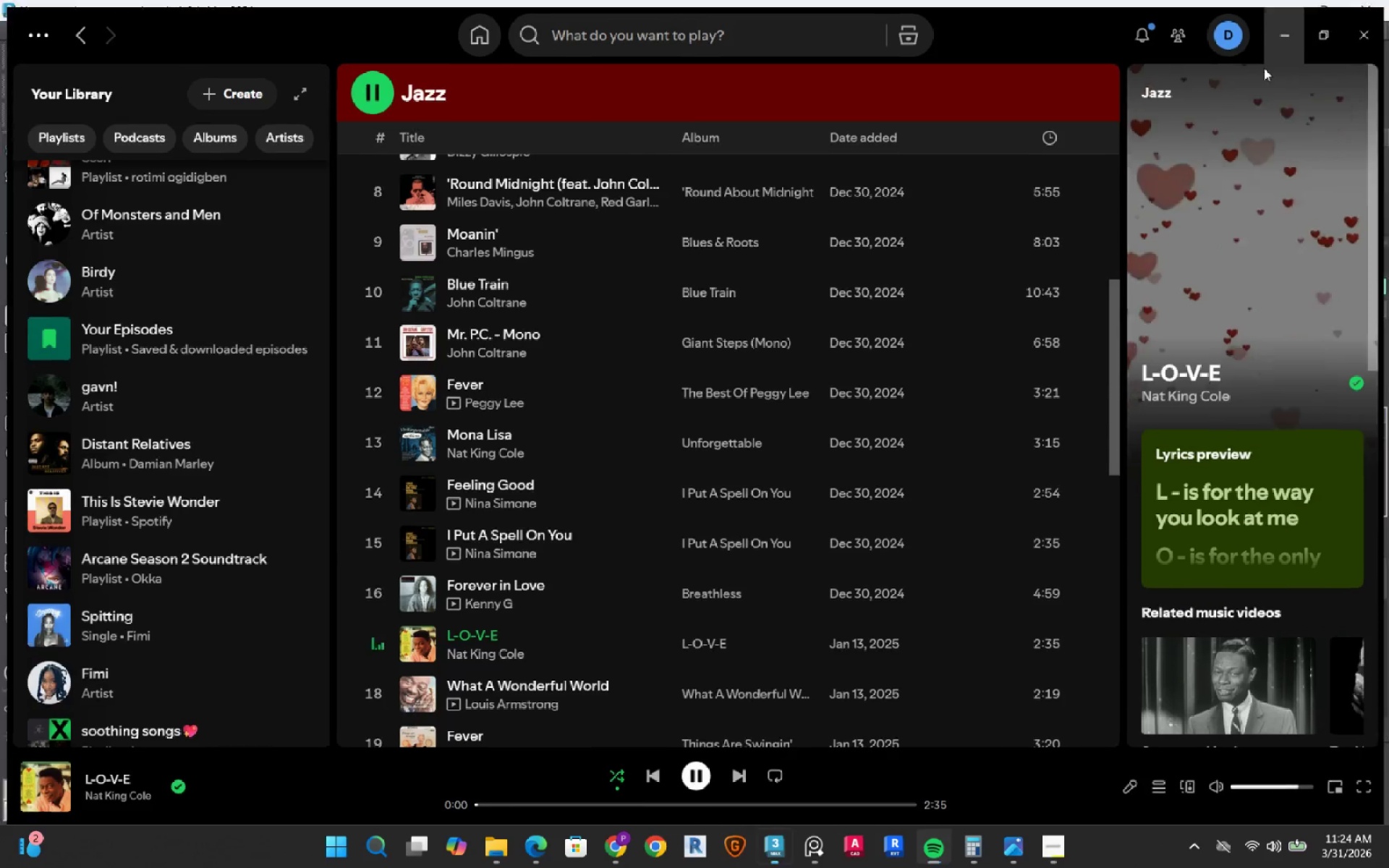 
mouse_move([1239, 209])
 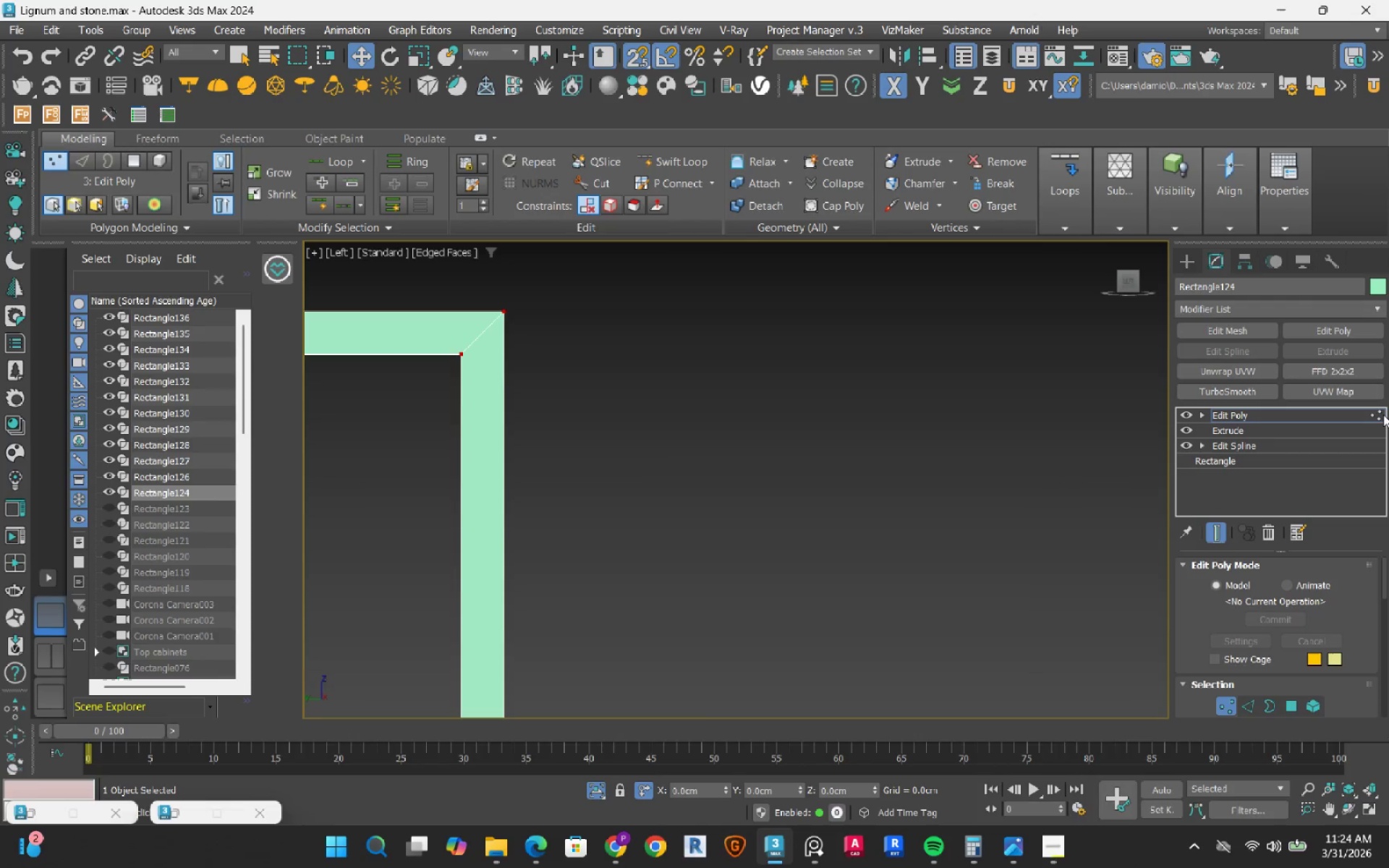 
left_click([1373, 412])
 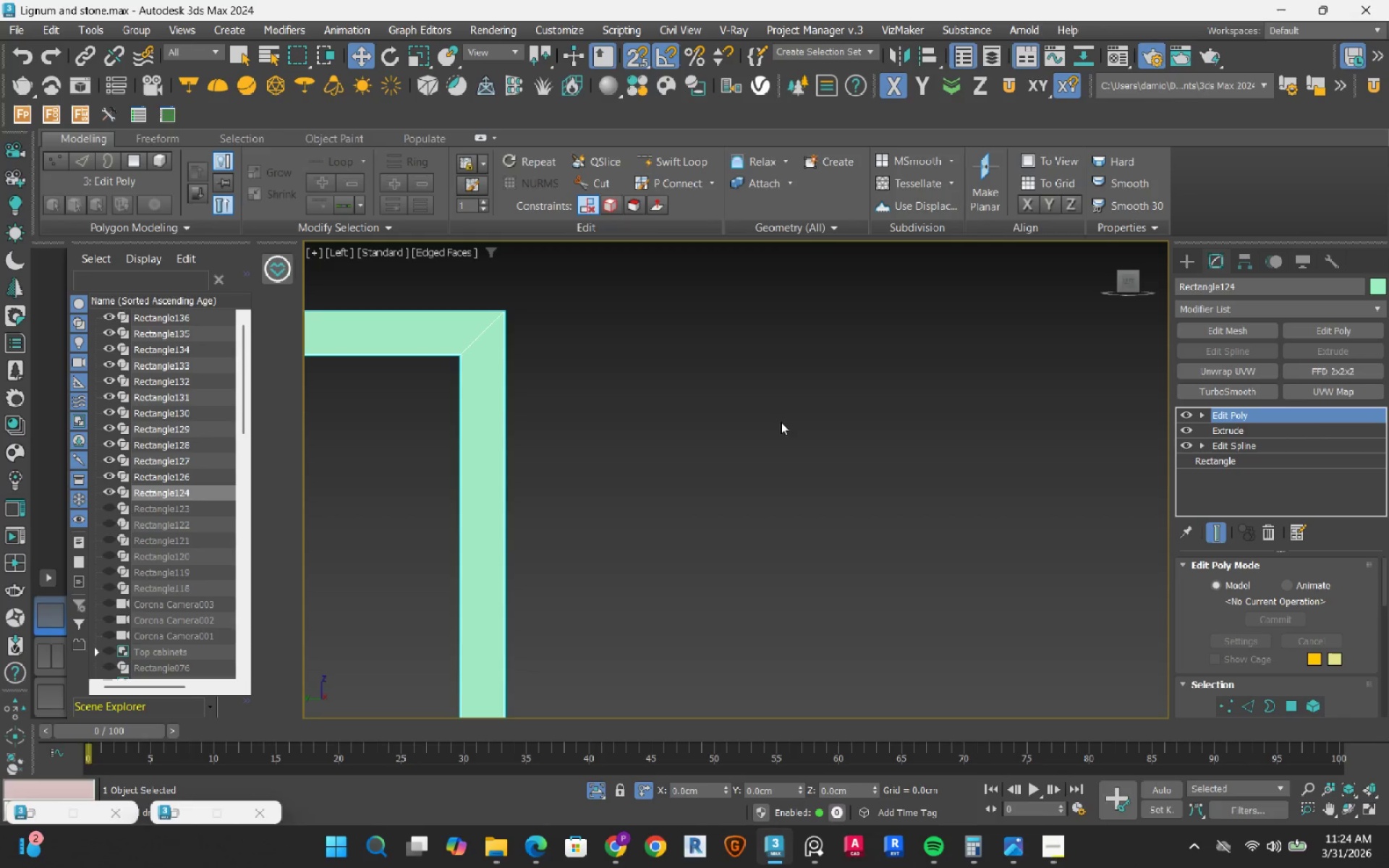 
scroll: coordinate [735, 416], scroll_direction: down, amount: 7.0
 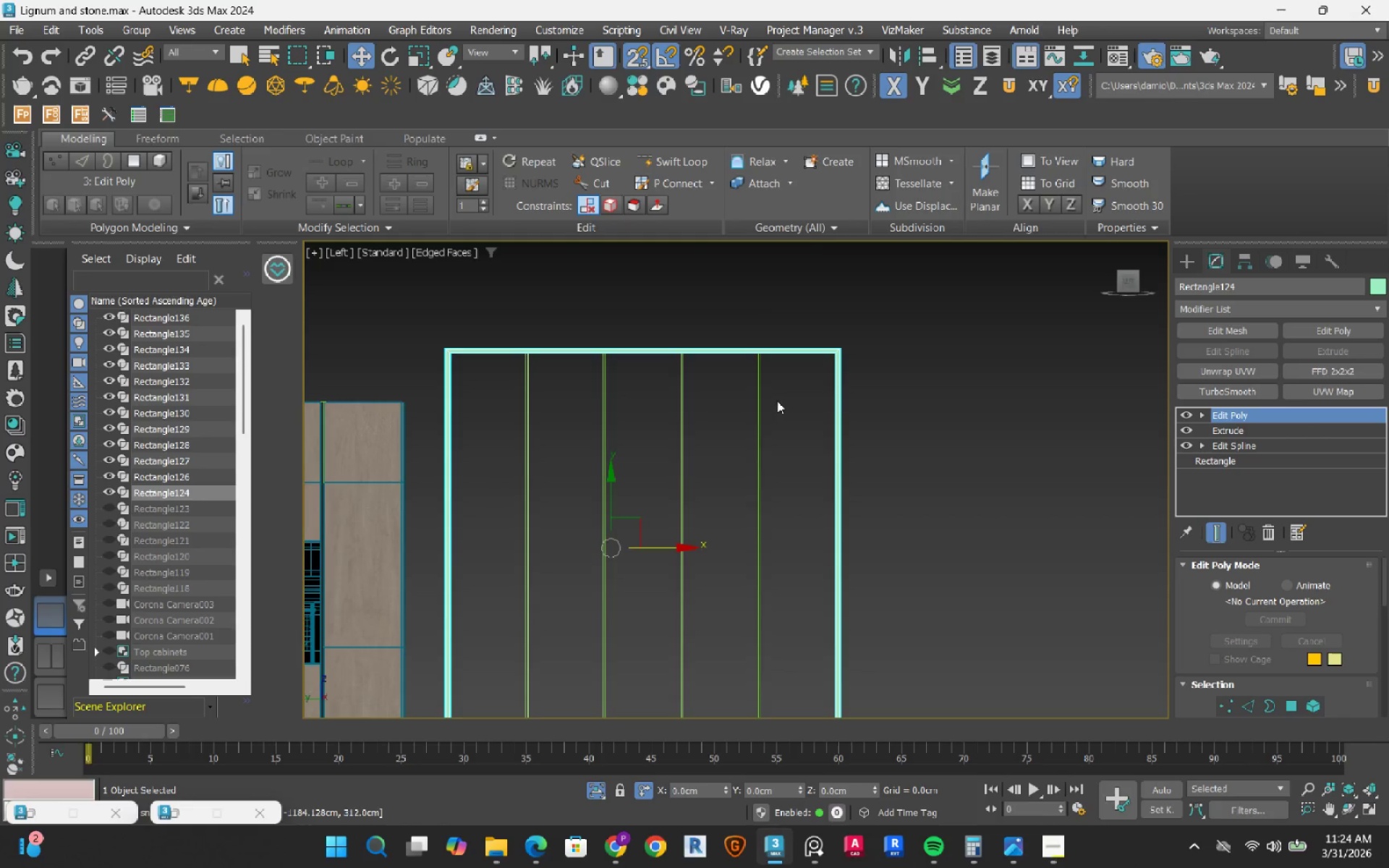 
left_click([1061, 856])